 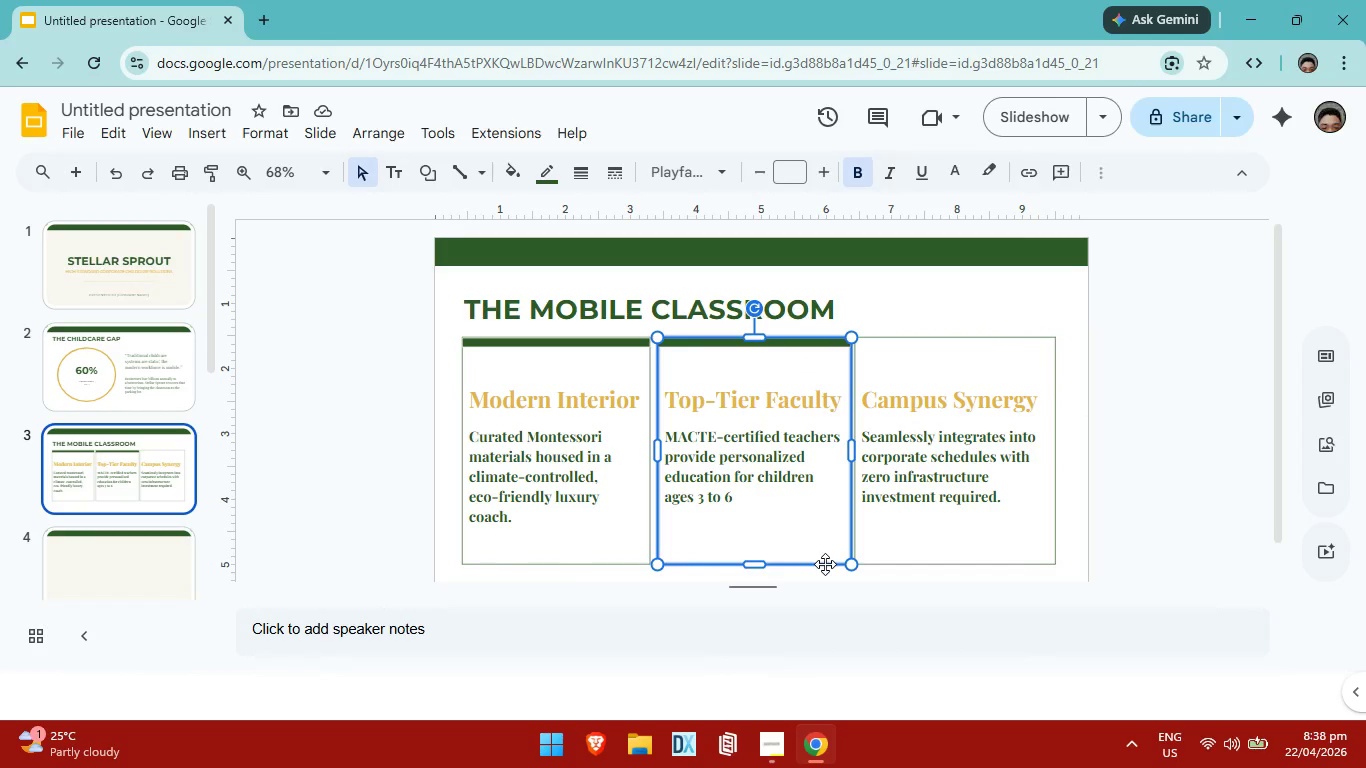 
key(ArrowLeft)
 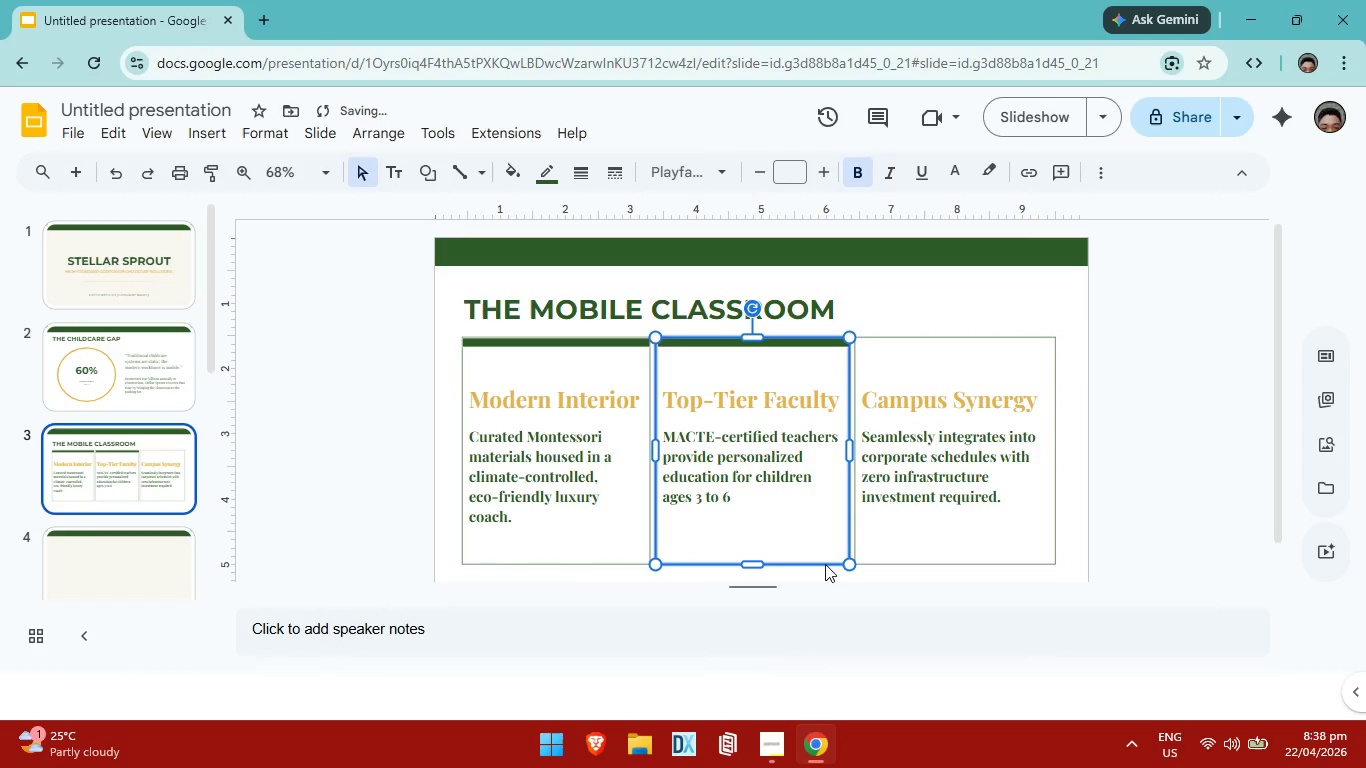 
key(ArrowLeft)
 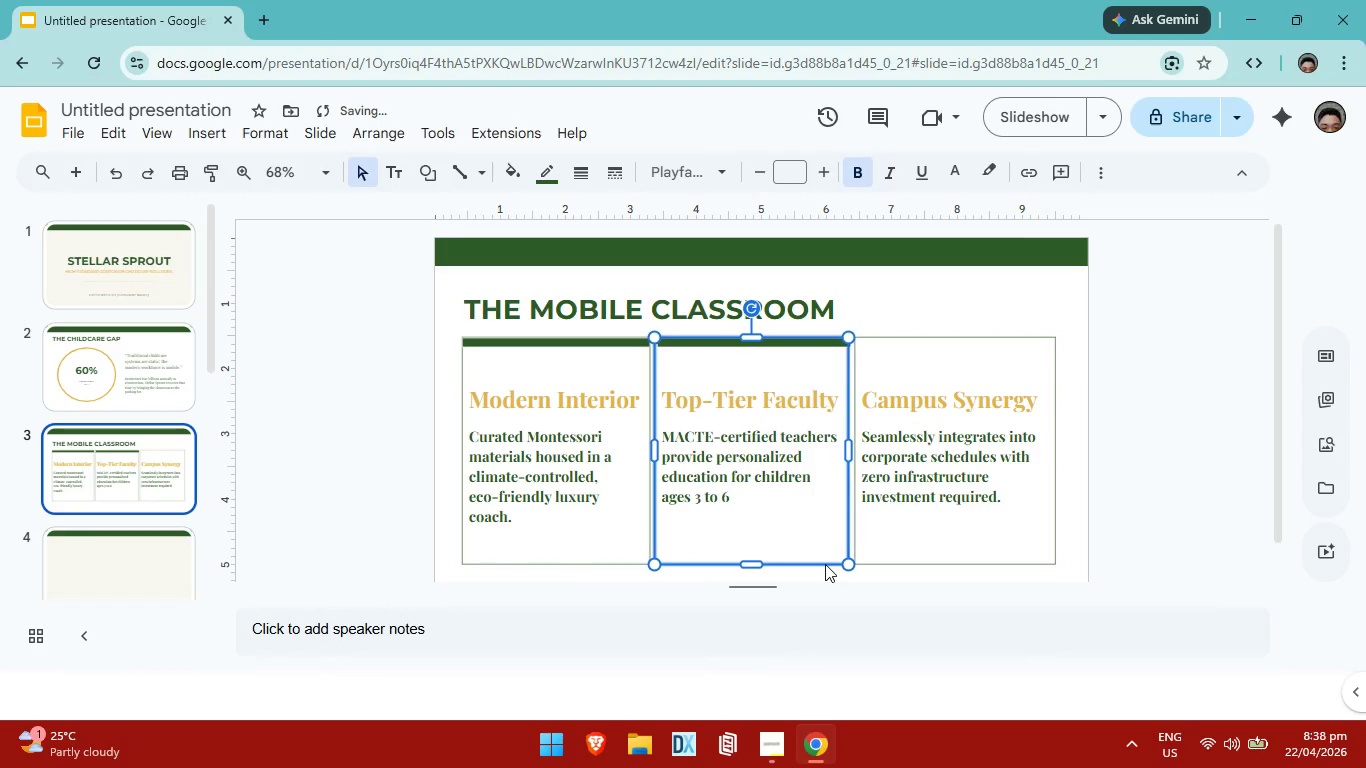 
key(ArrowLeft)
 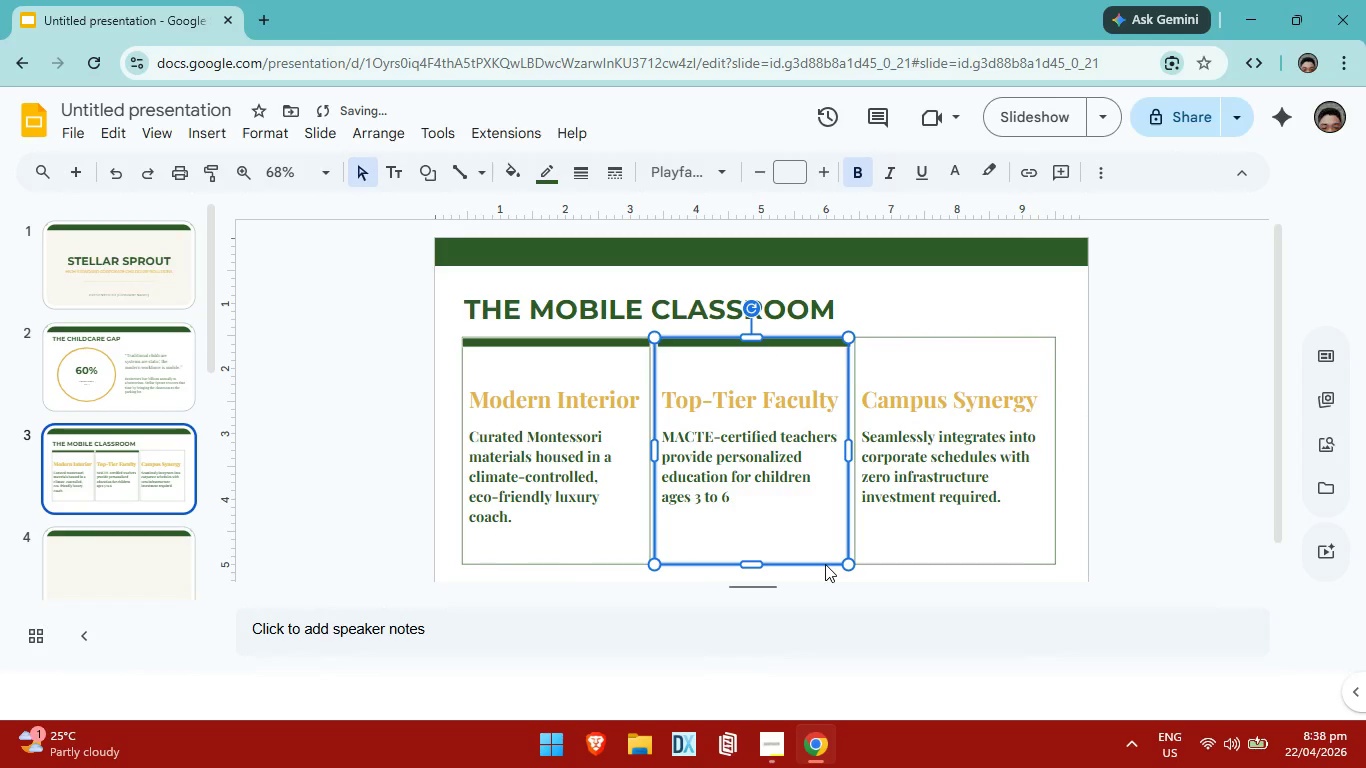 
key(ArrowRight)
 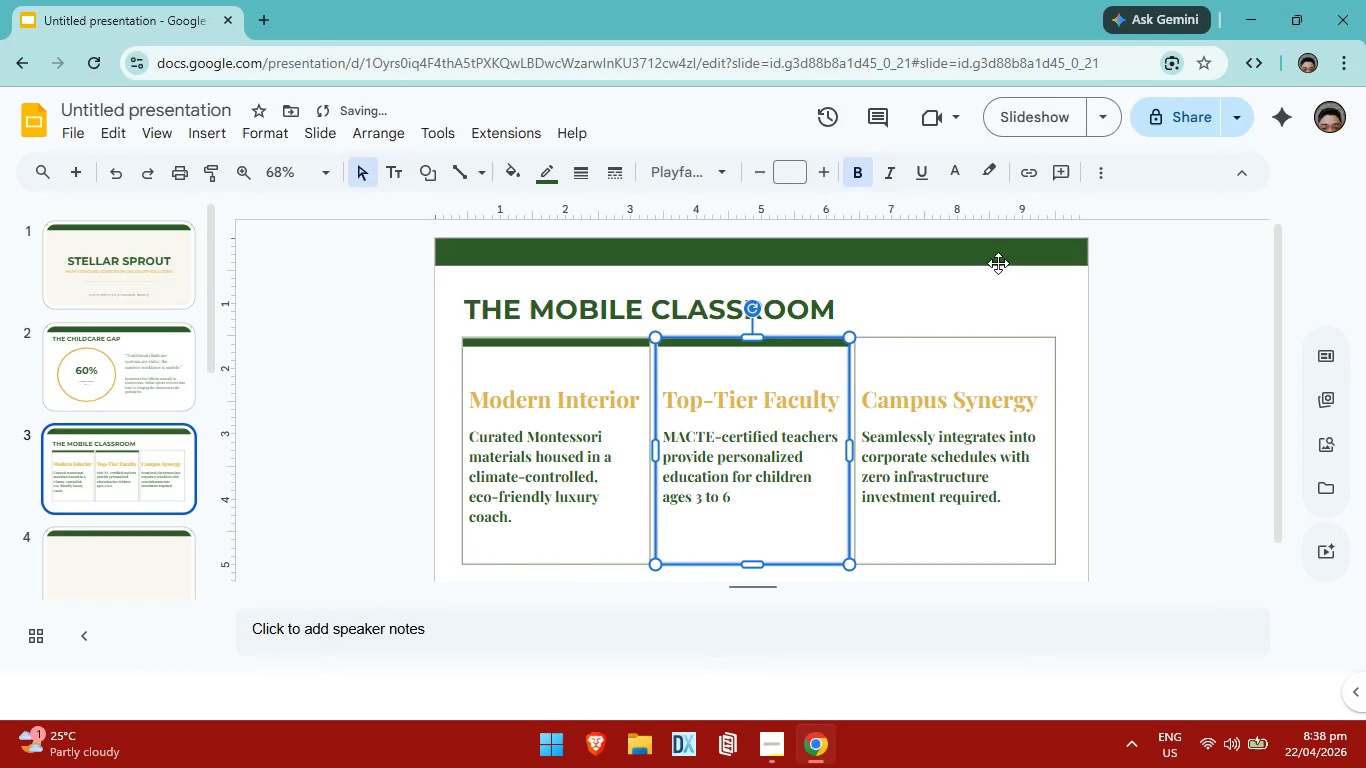 
left_click([1012, 296])
 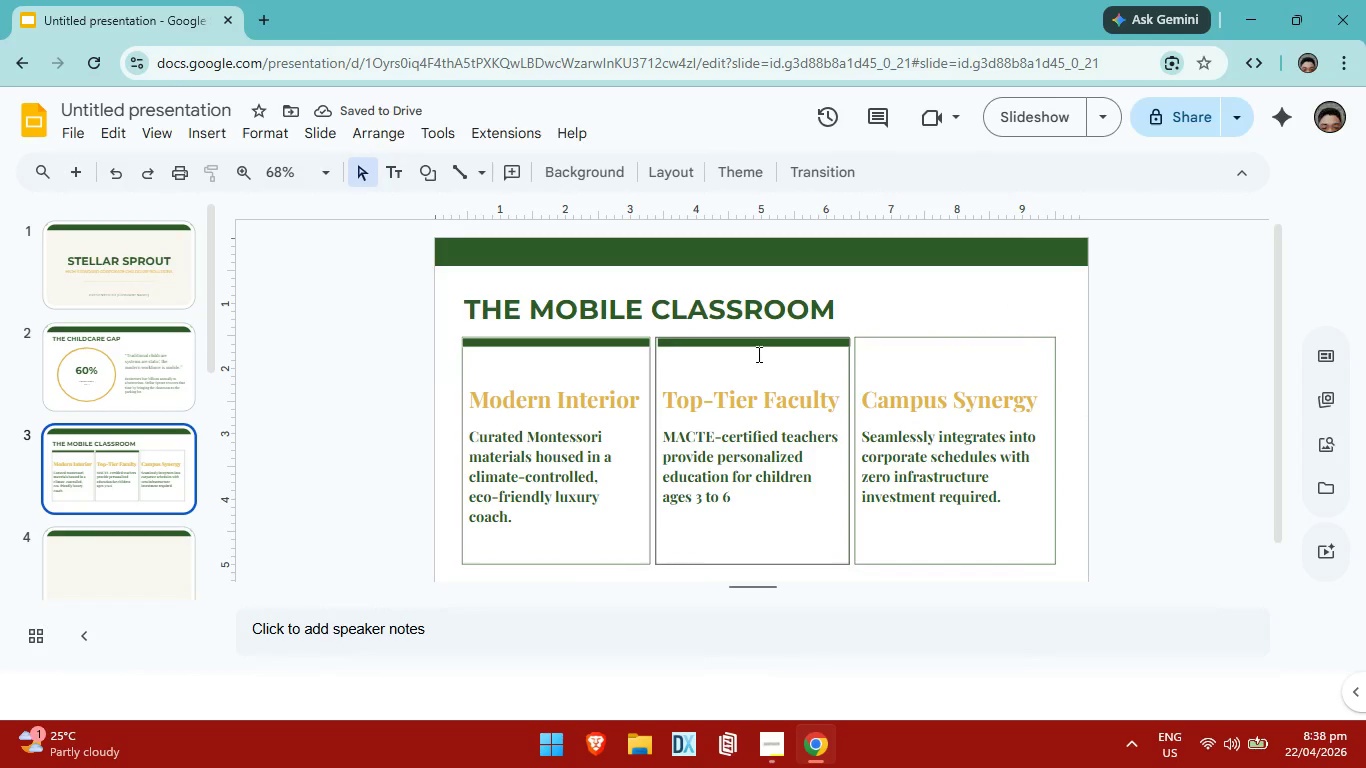 
left_click([753, 343])
 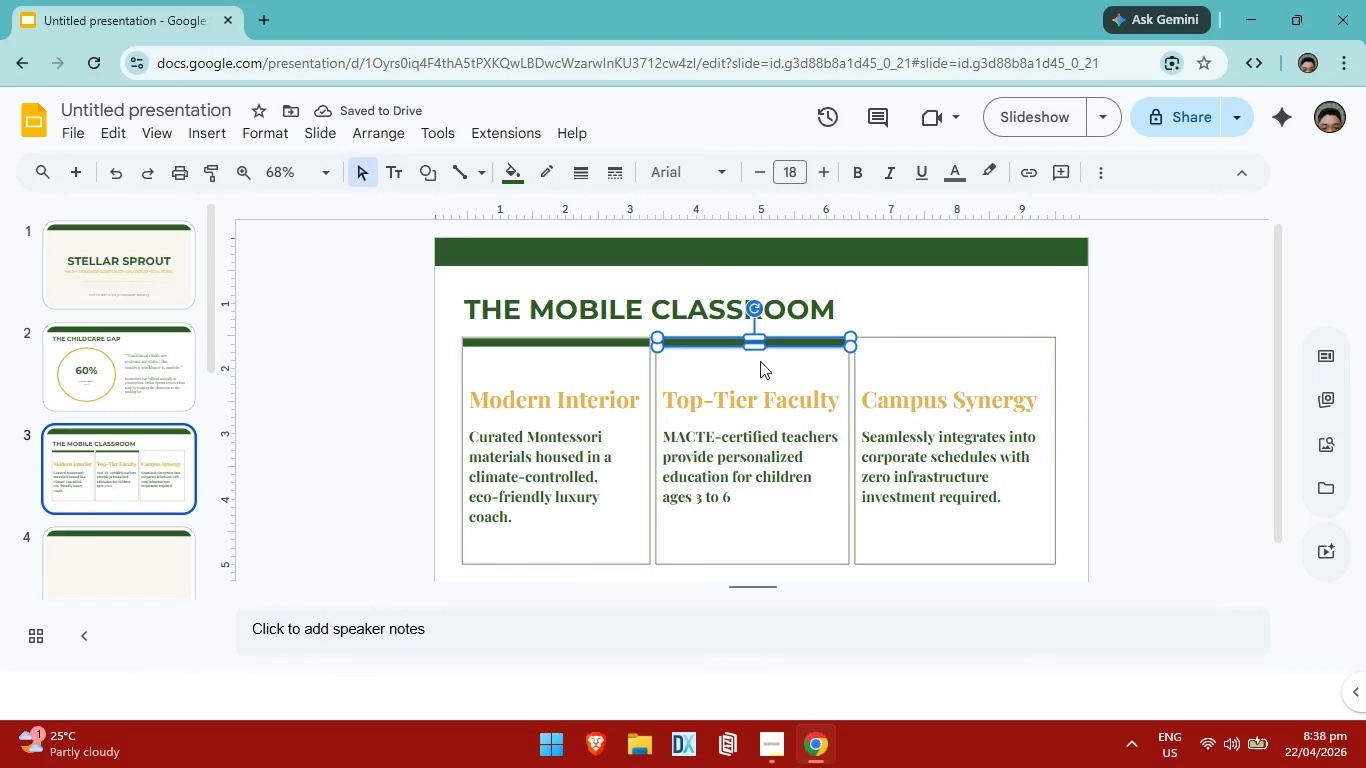 
key(ArrowLeft)
 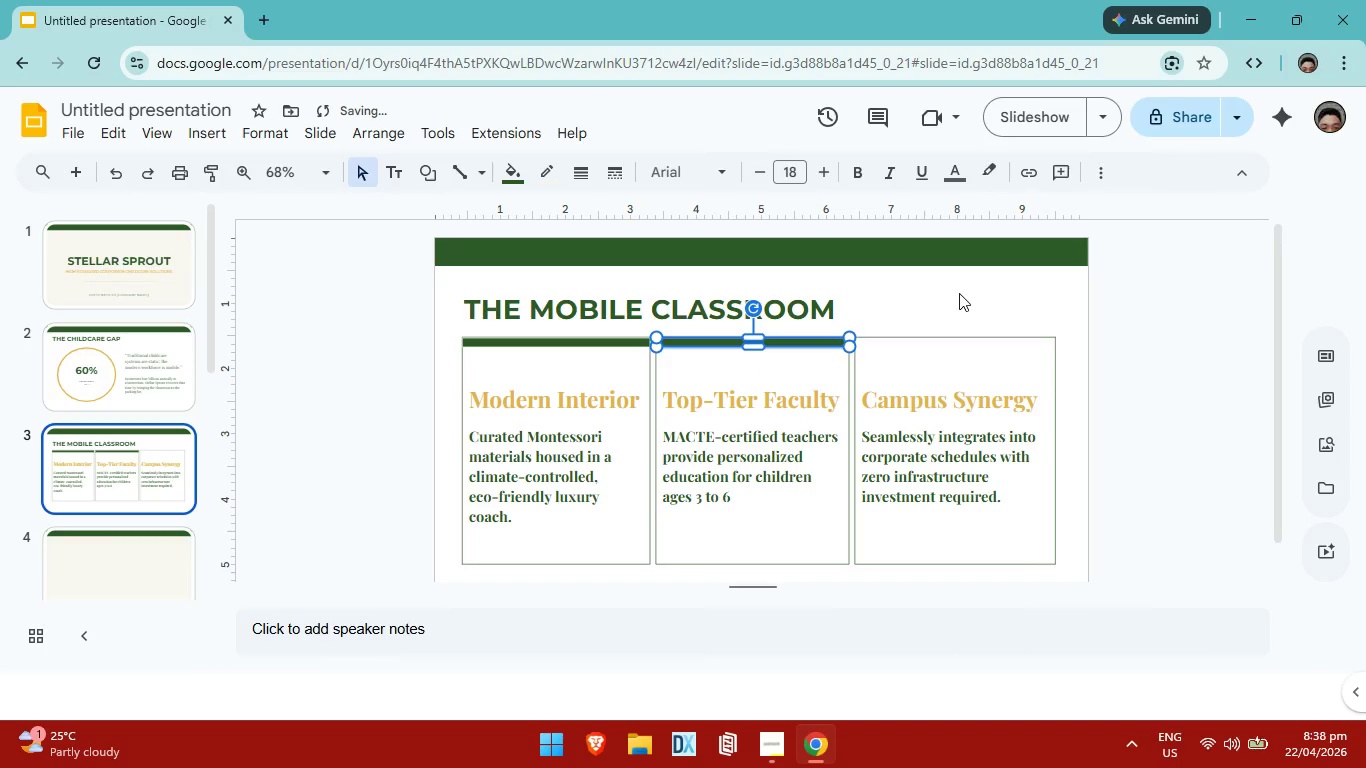 
left_click([960, 293])
 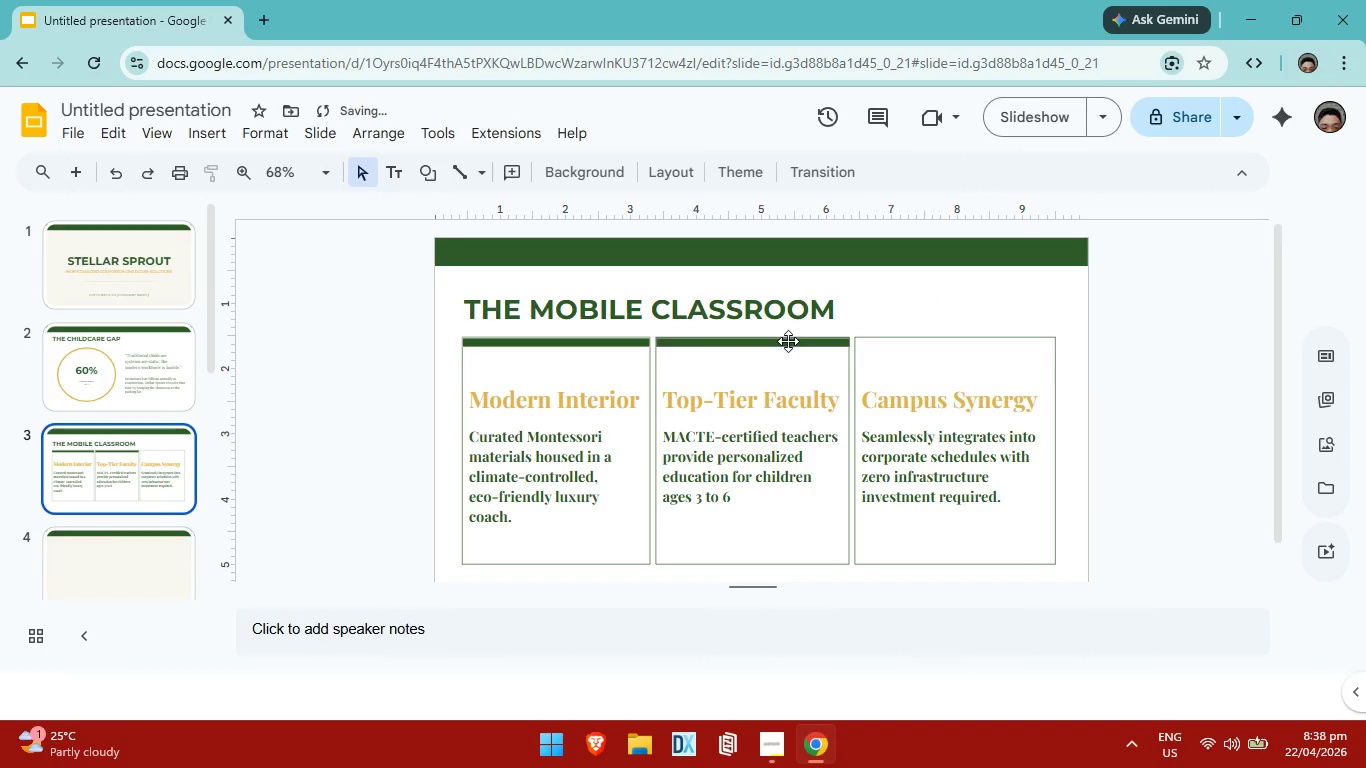 
left_click([788, 341])
 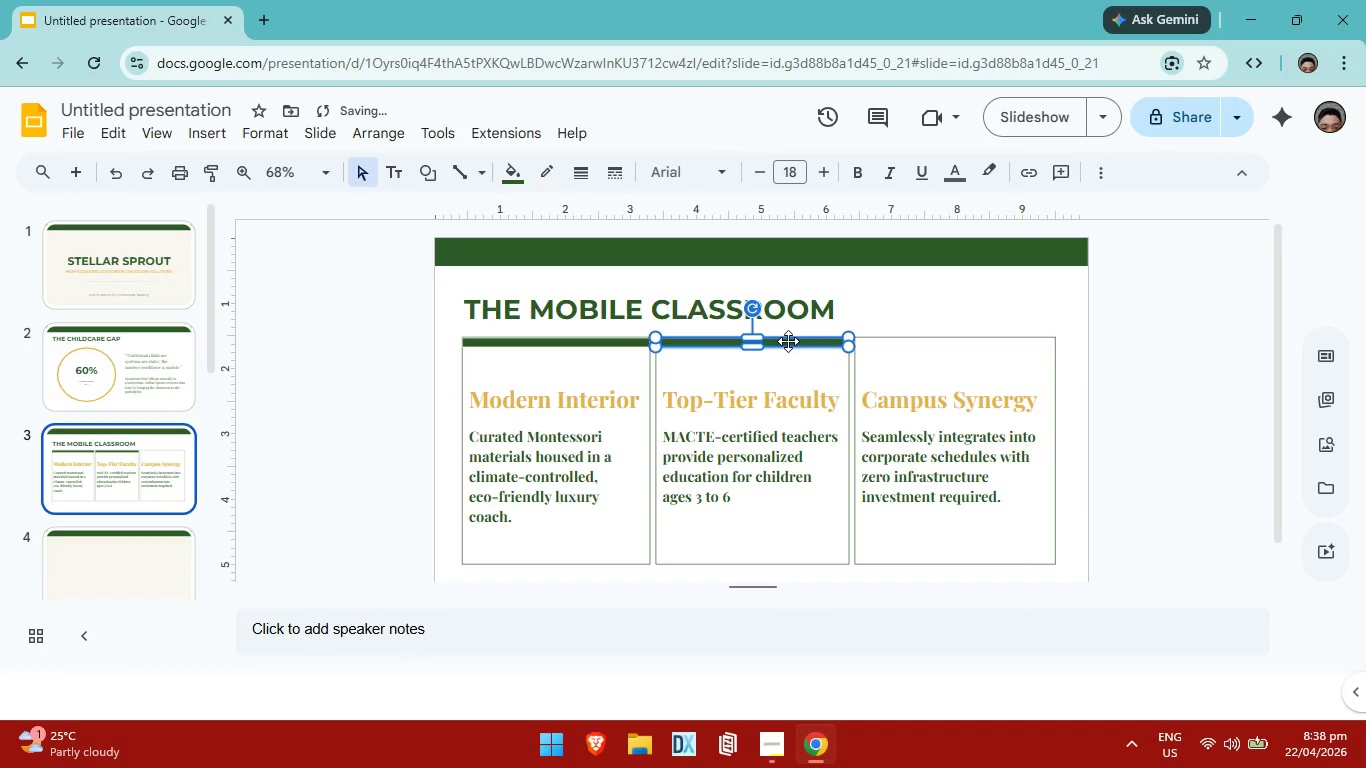 
key(ArrowLeft)
 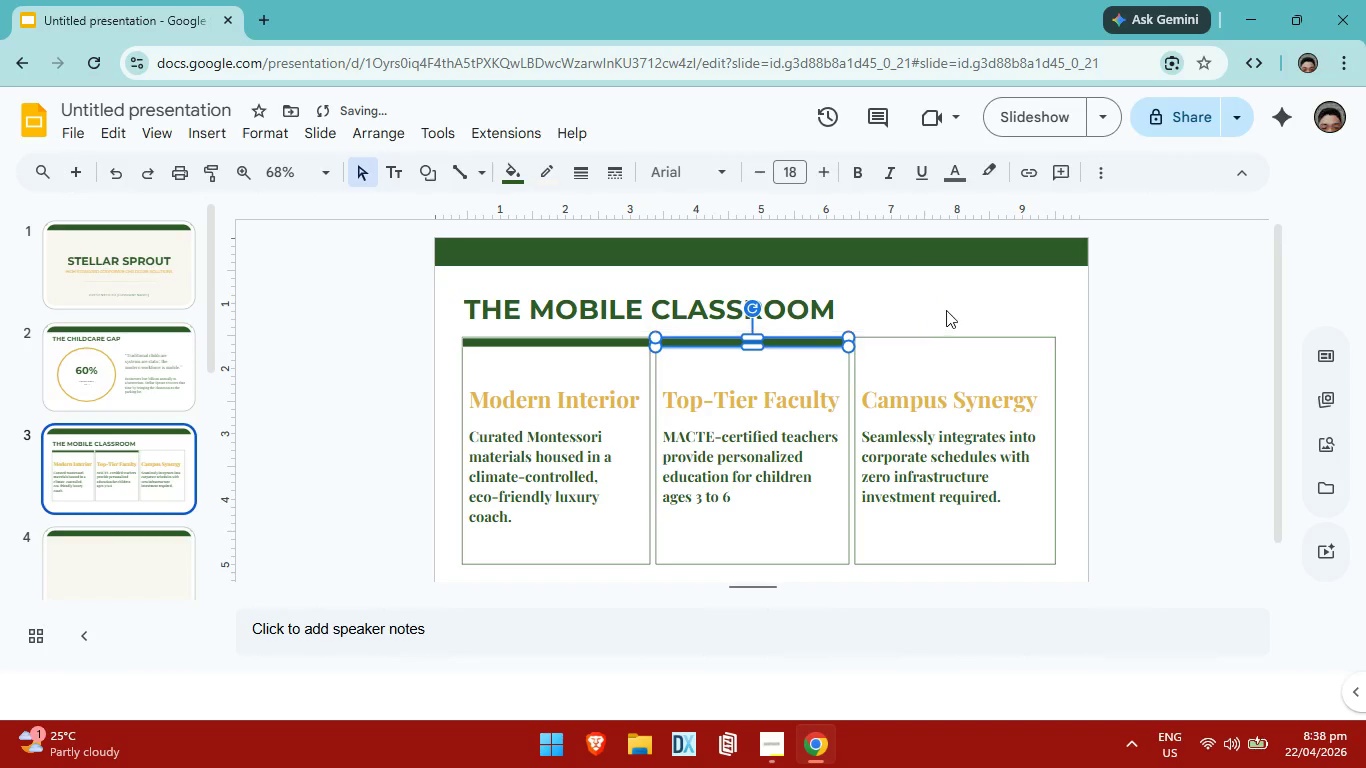 
left_click([946, 310])
 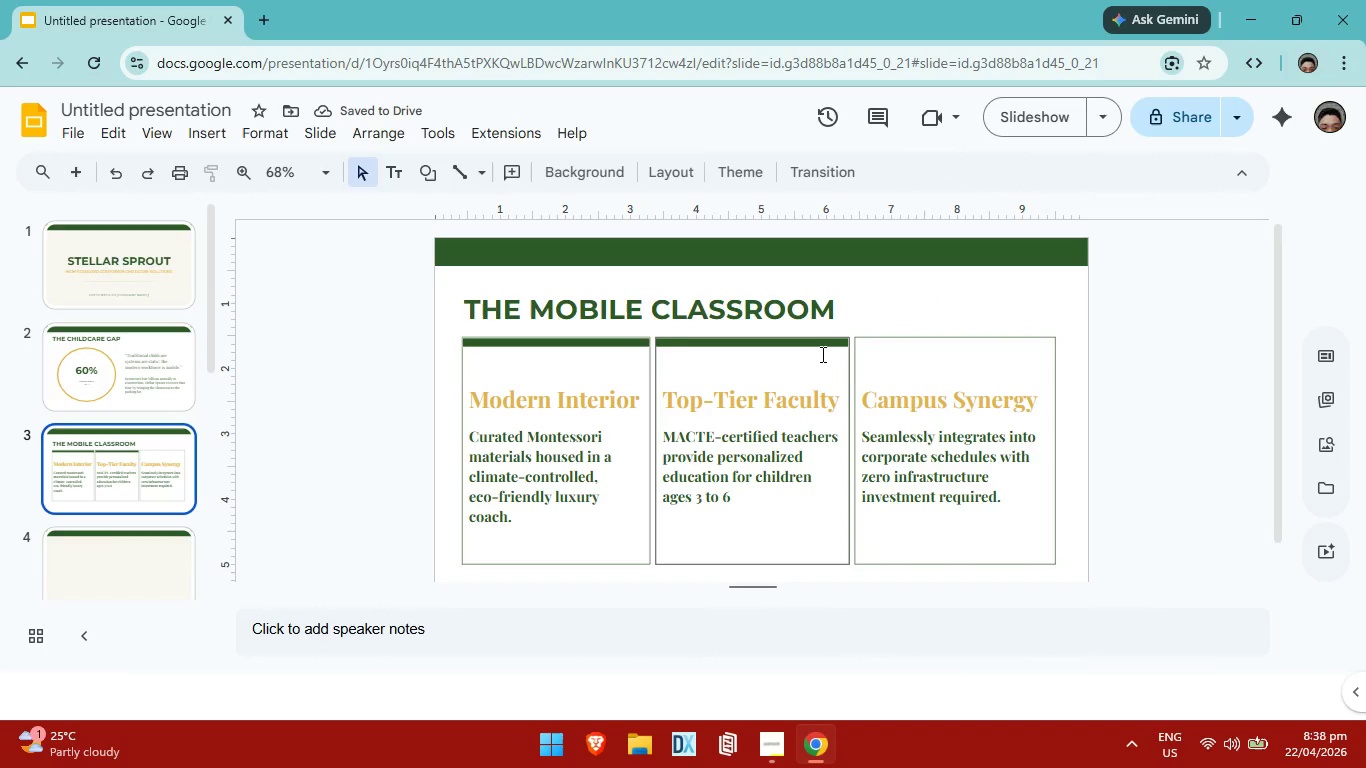 
left_click([818, 347])
 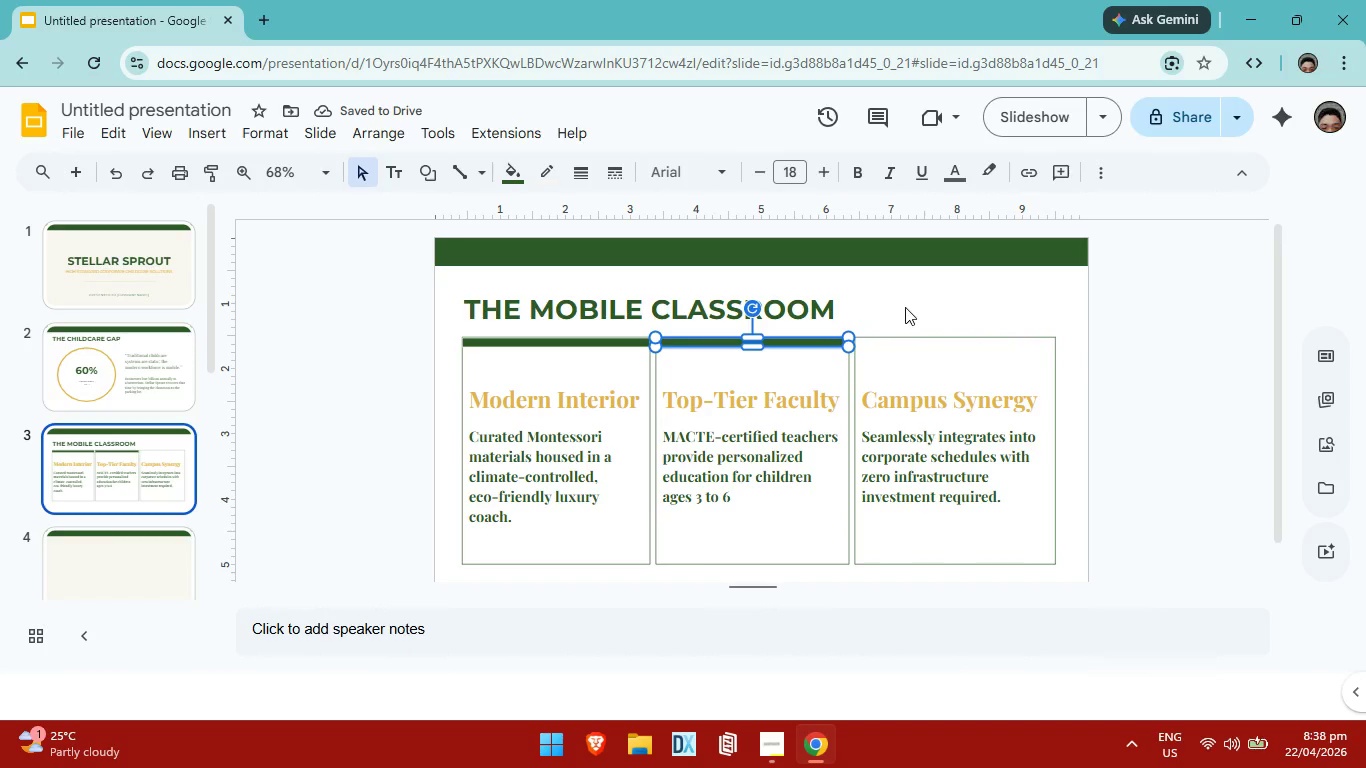 
left_click([905, 307])
 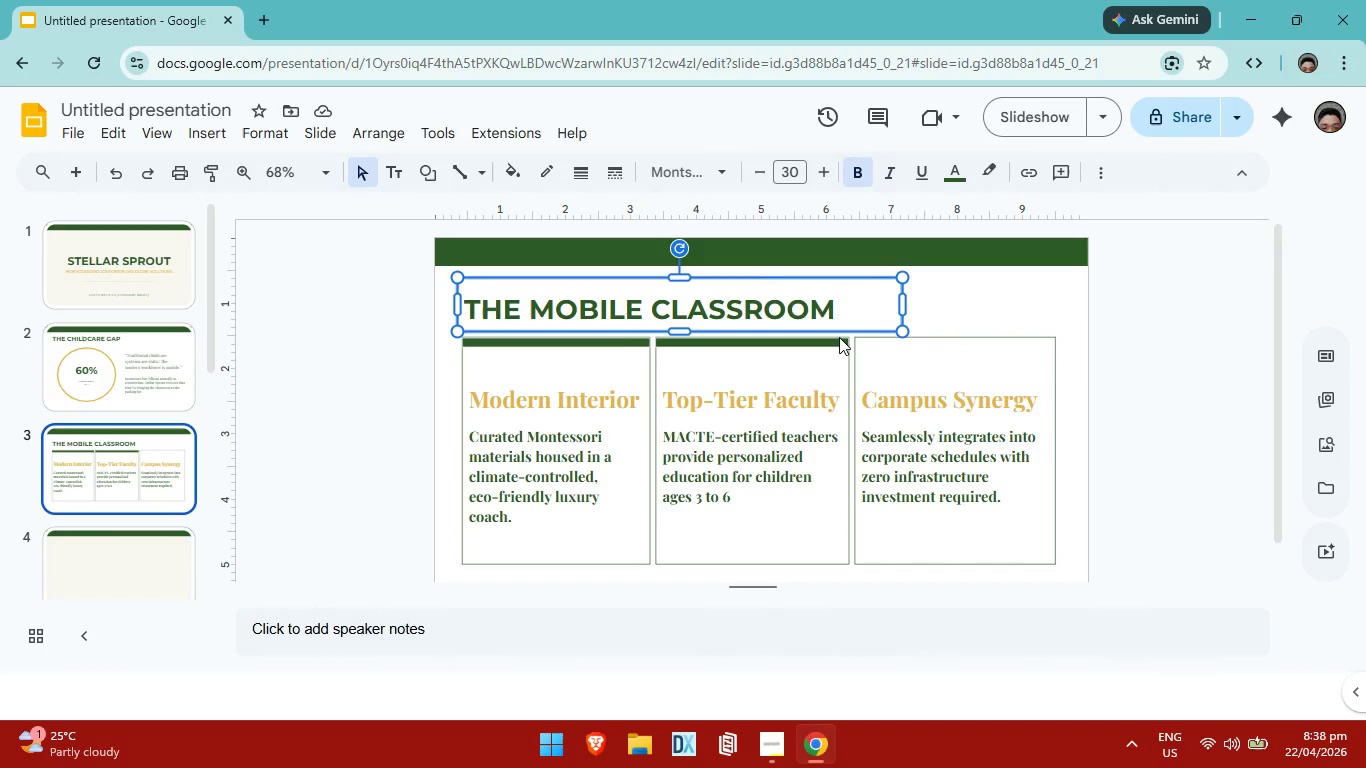 
left_click([839, 337])
 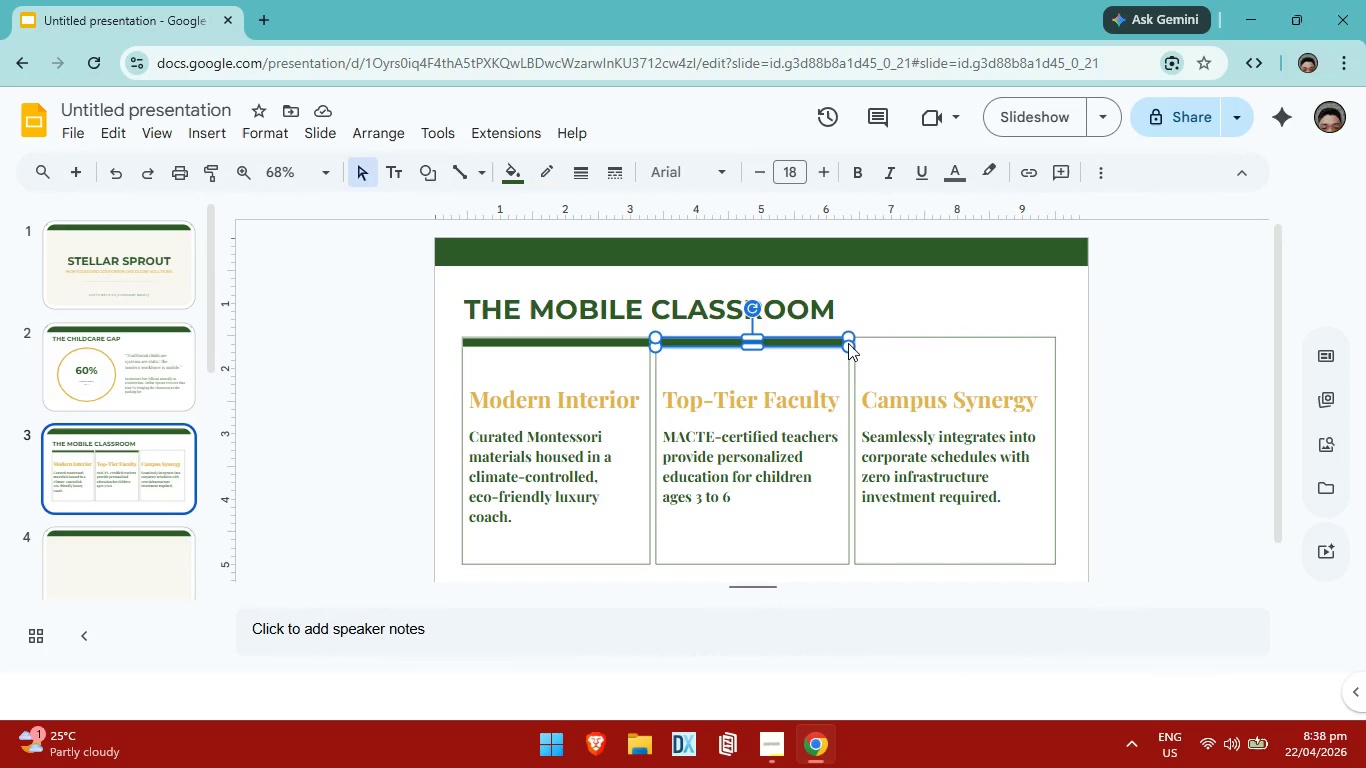 
left_click([947, 303])
 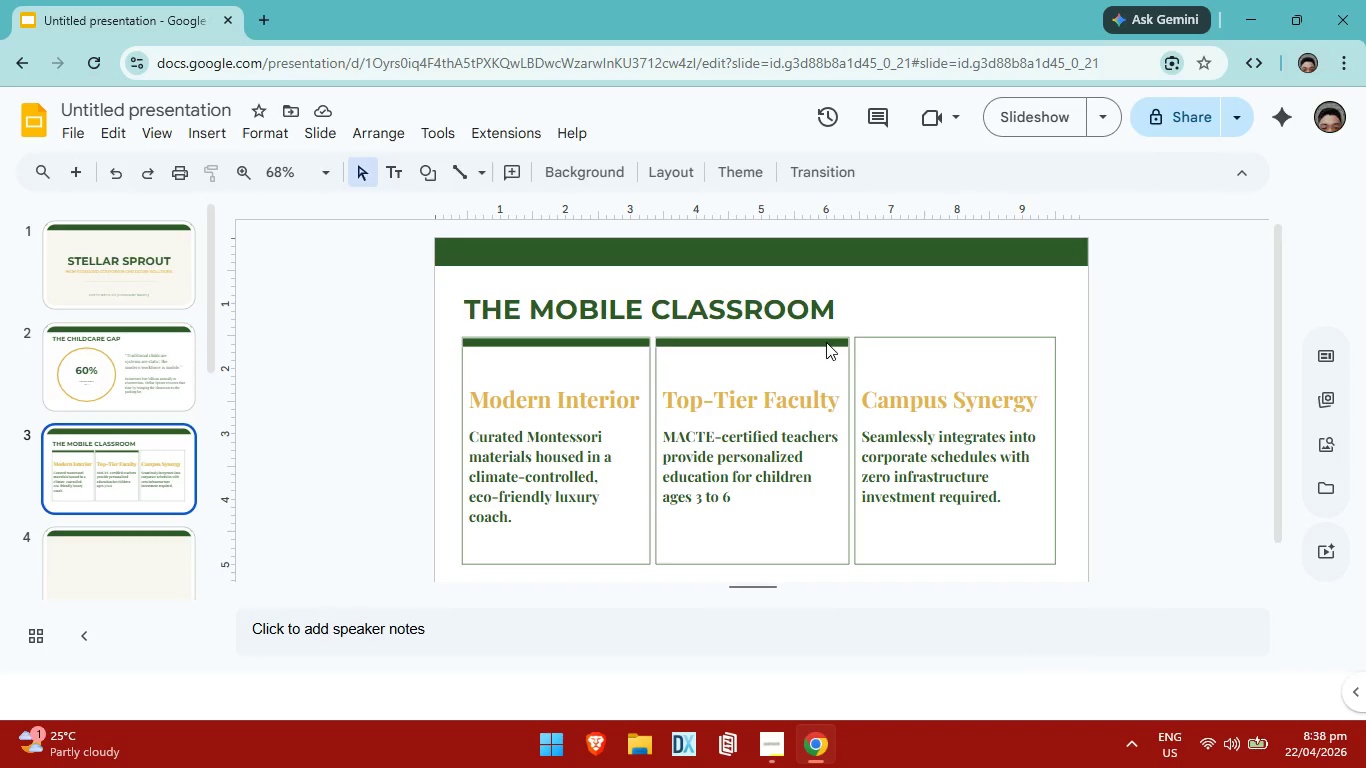 
left_click([826, 342])
 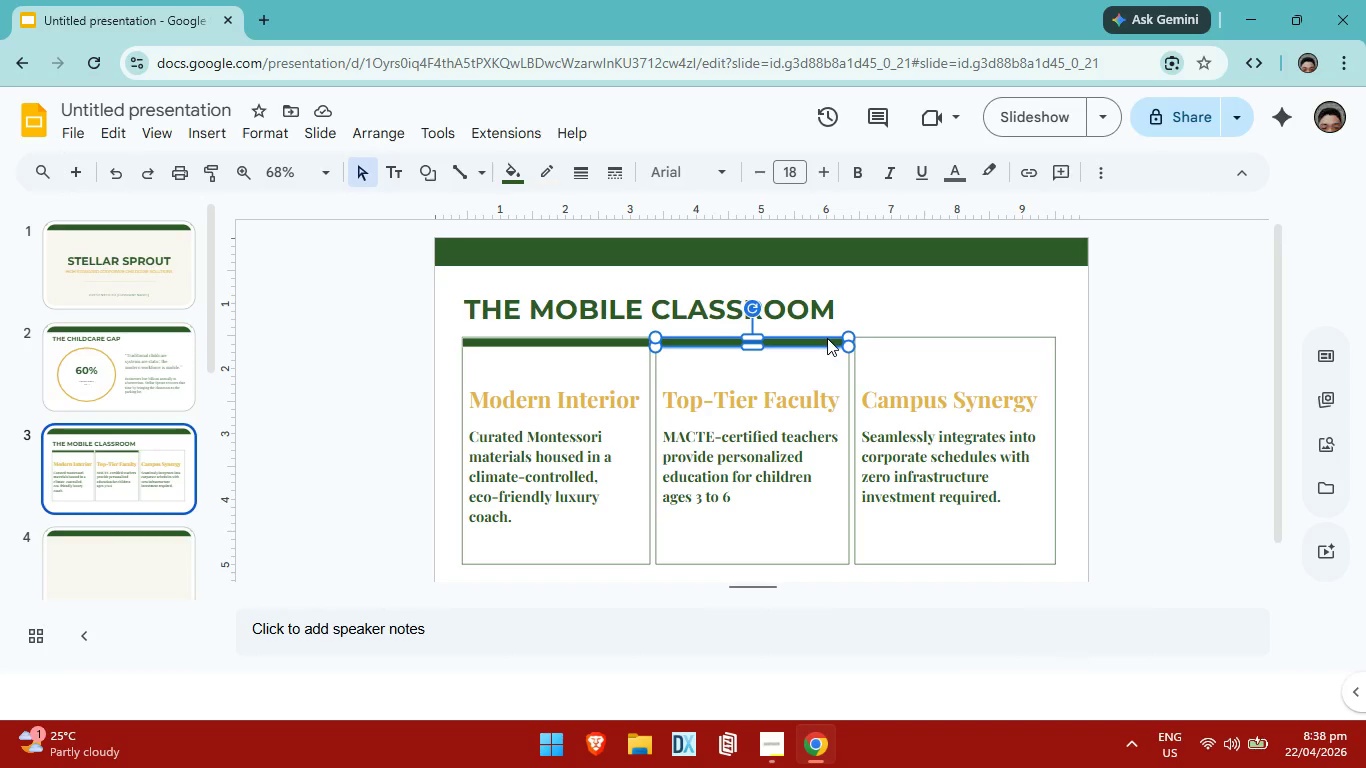 
key(Control+C)
 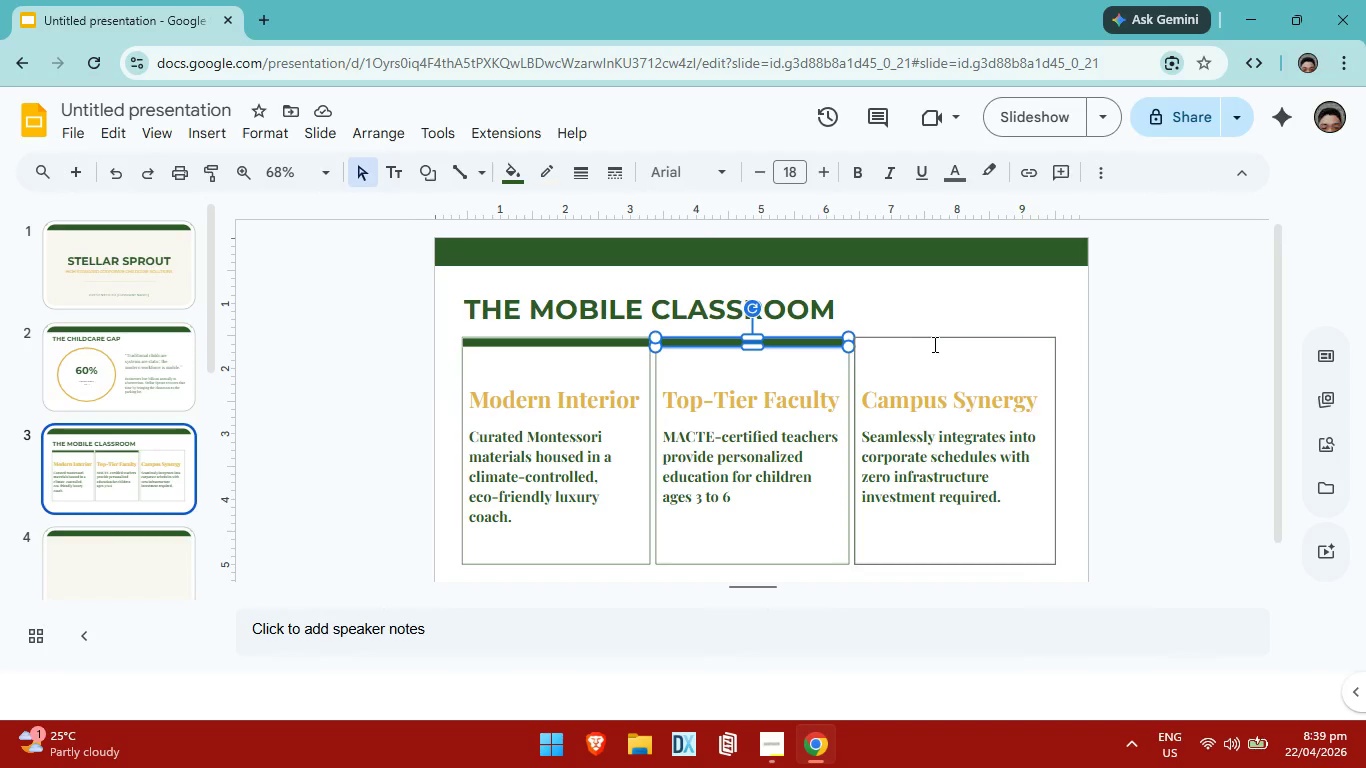 
left_click([933, 344])
 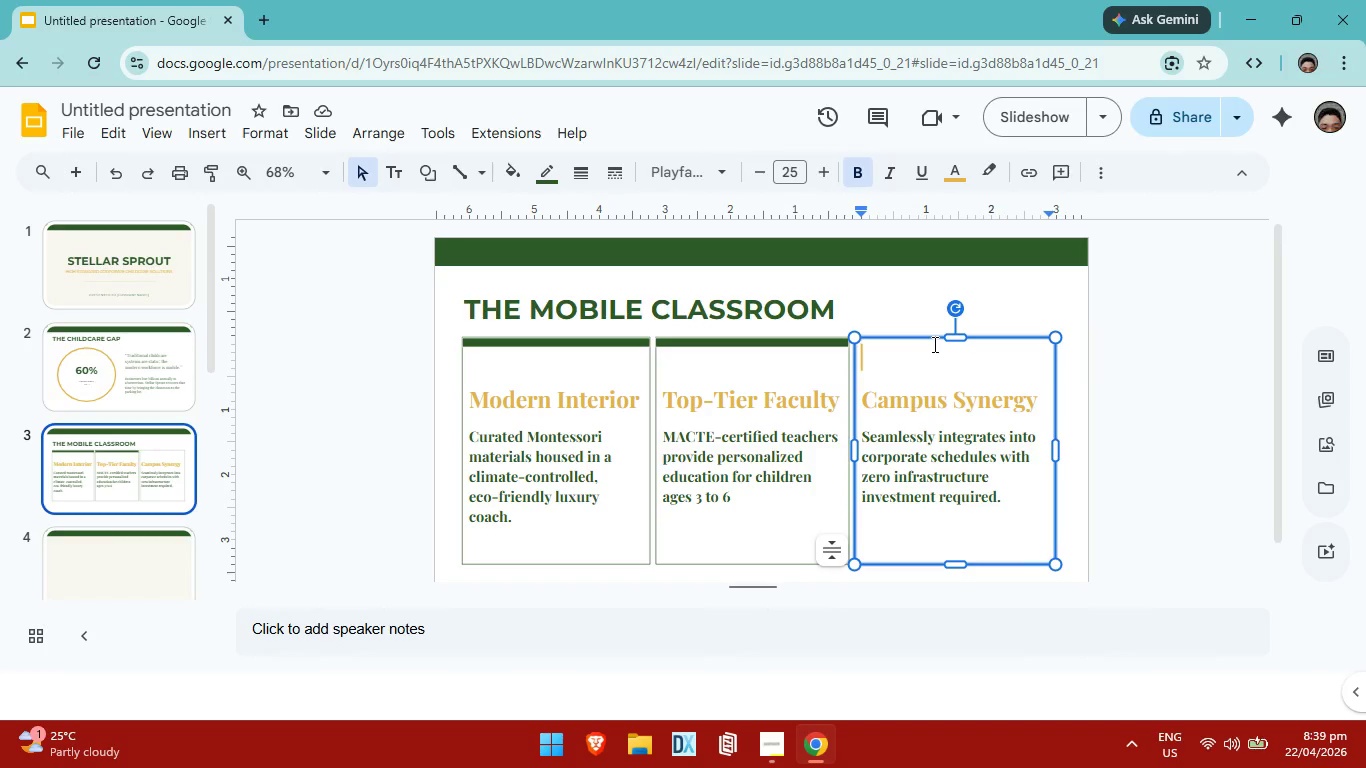 
key(Control+V)
 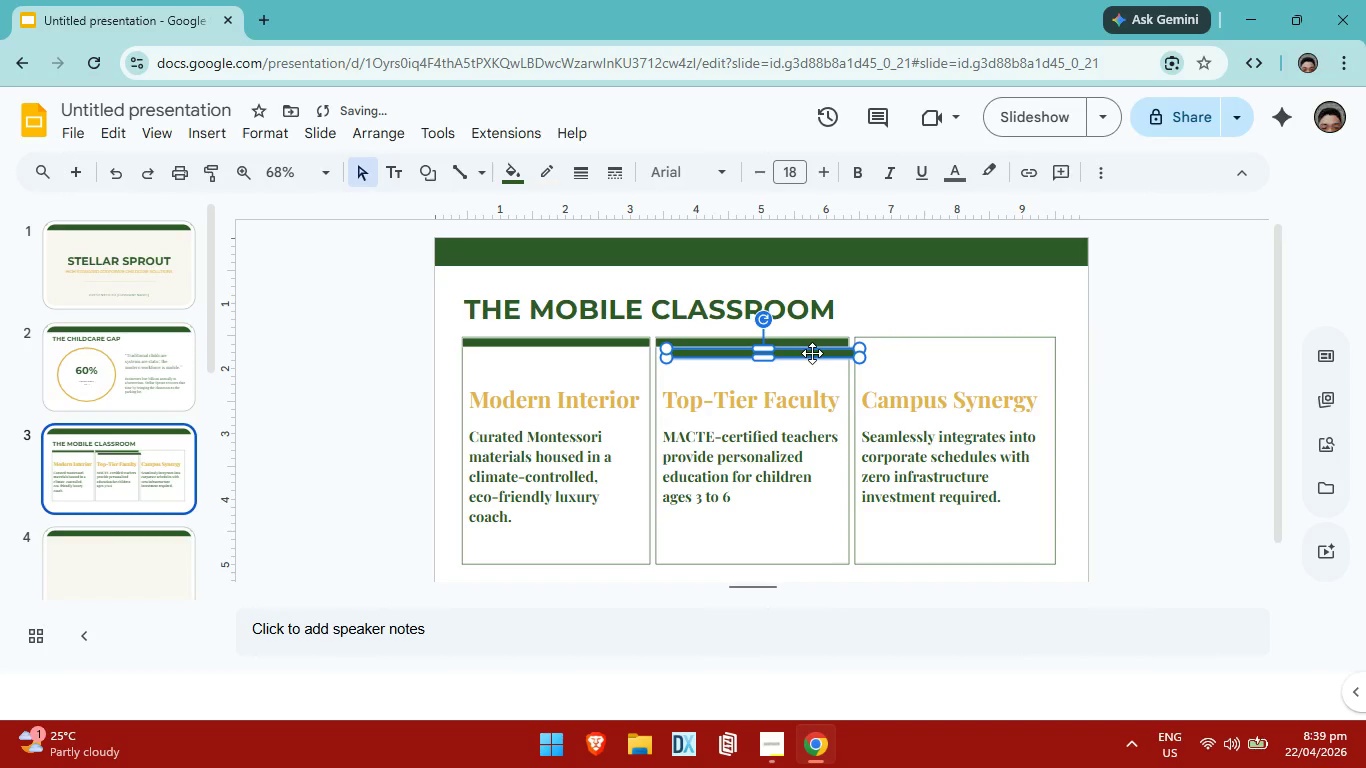 
left_click_drag(start_coordinate=[812, 353], to_coordinate=[1003, 339])
 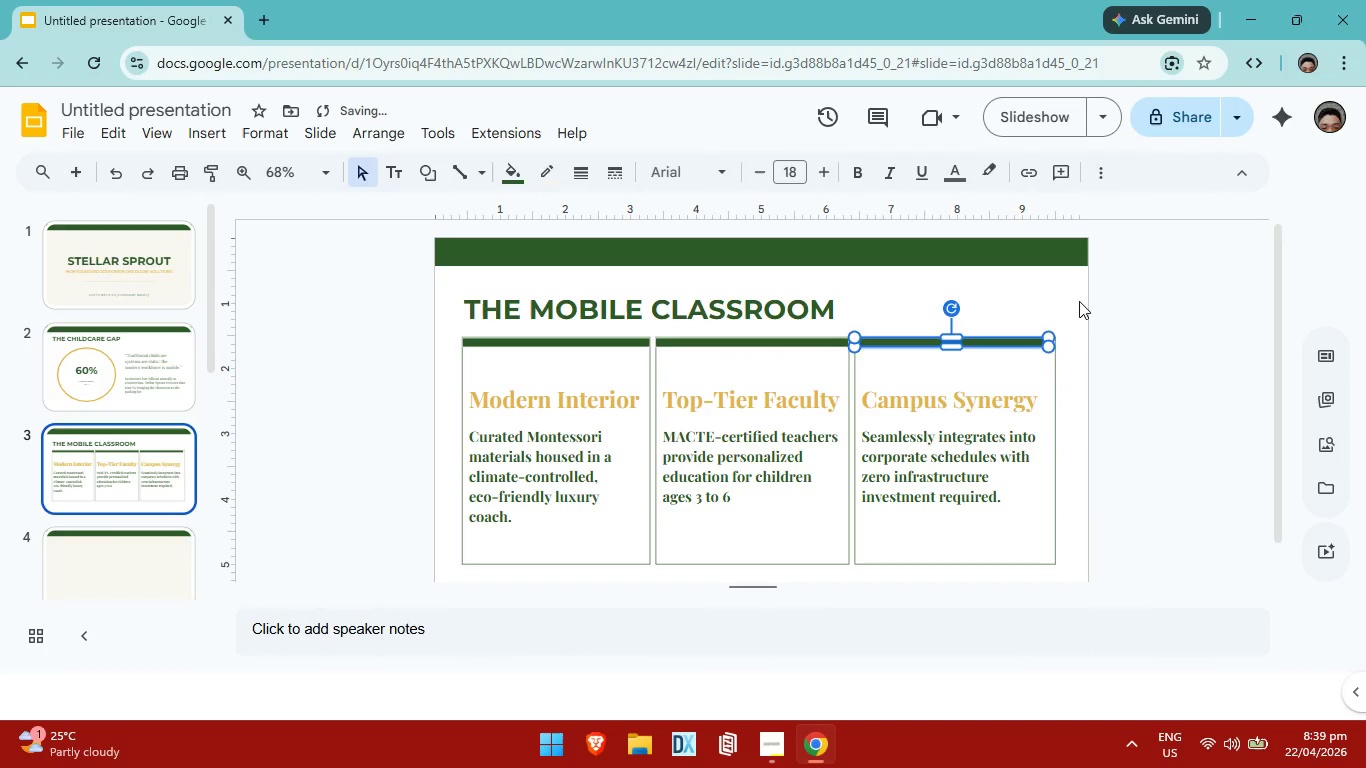 
left_click([1079, 301])
 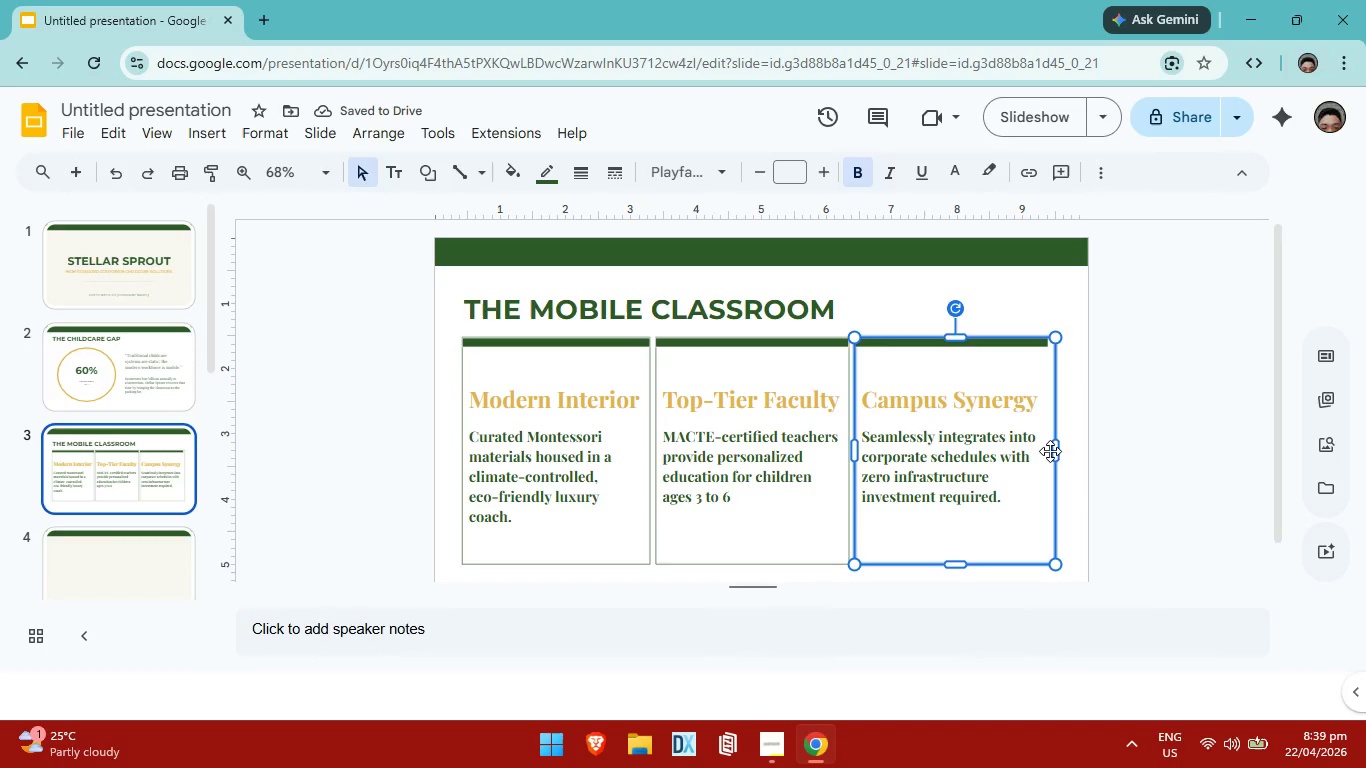 
left_click_drag(start_coordinate=[1056, 450], to_coordinate=[1049, 449])
 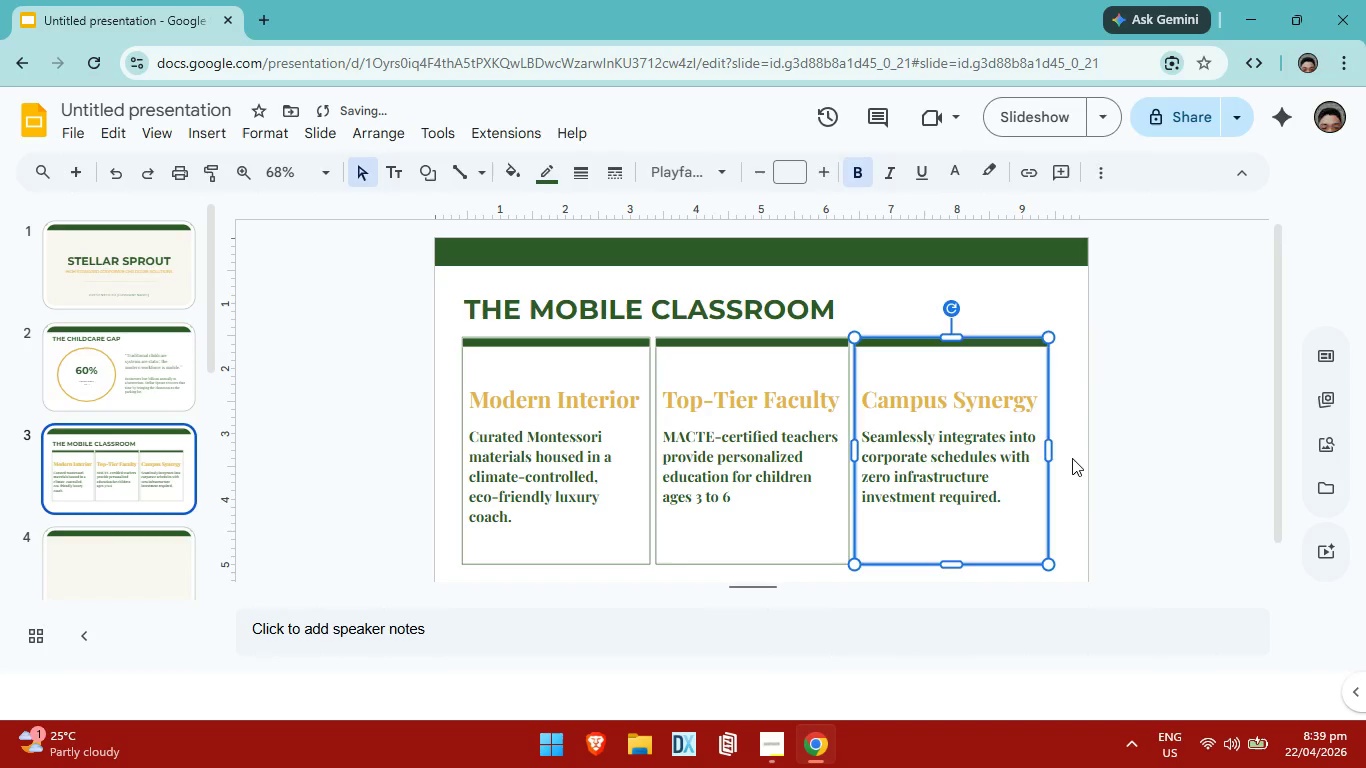 
left_click([1072, 458])
 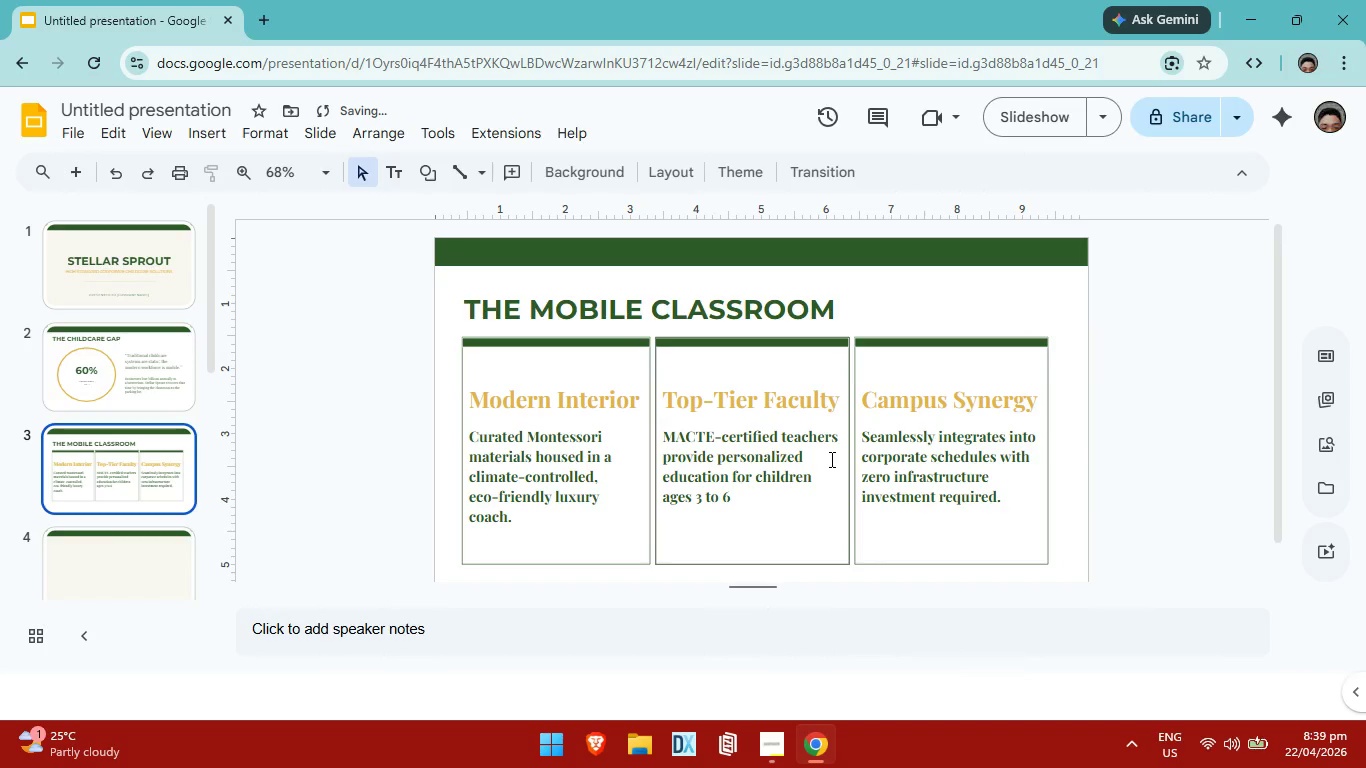 
left_click([831, 458])
 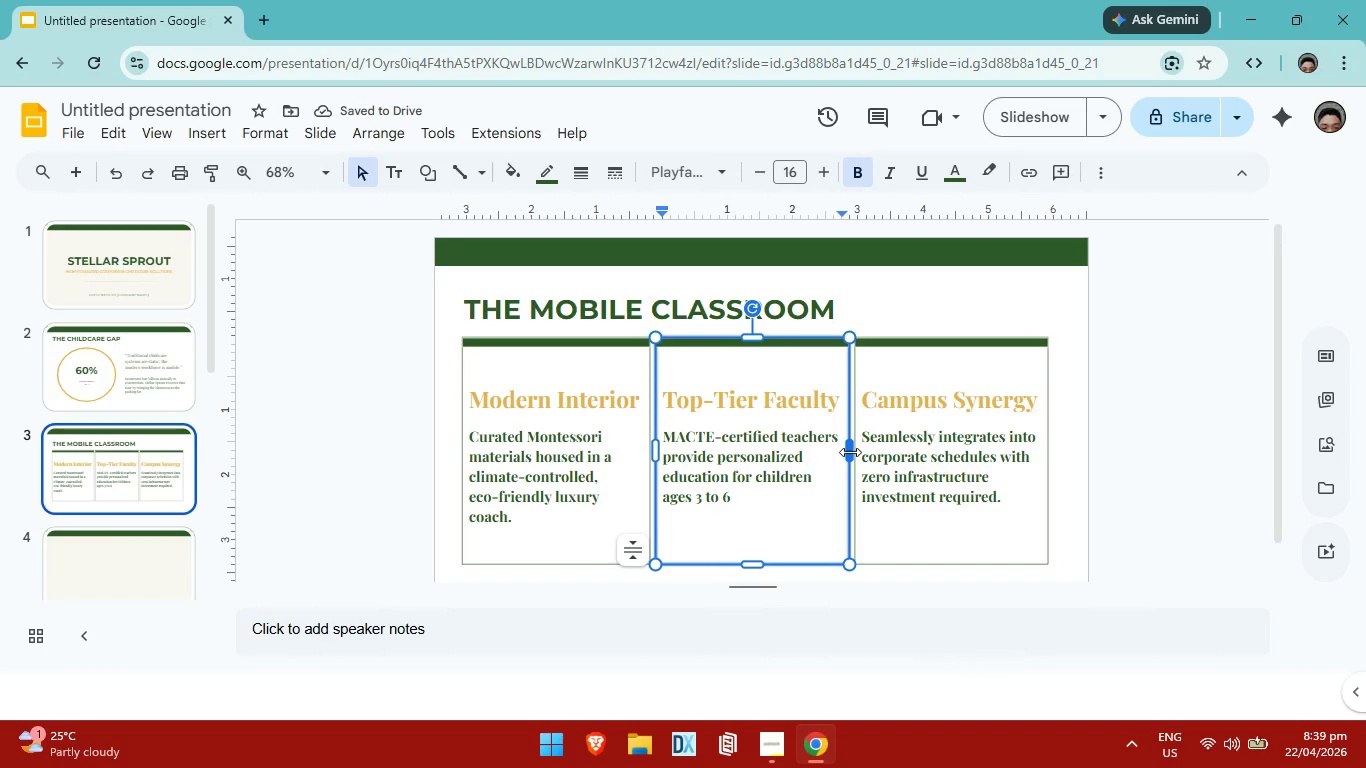 
left_click_drag(start_coordinate=[850, 452], to_coordinate=[844, 452])
 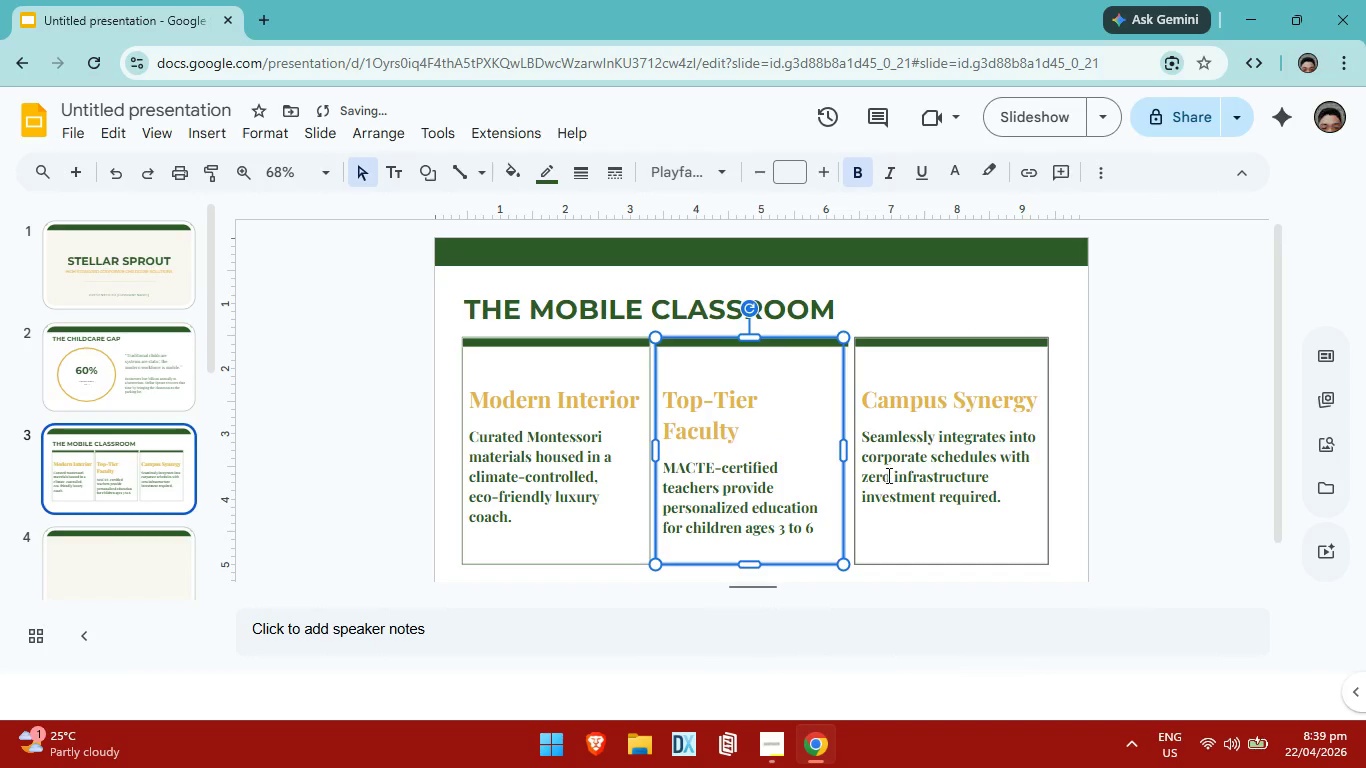 
key(Control+ControlLeft)
 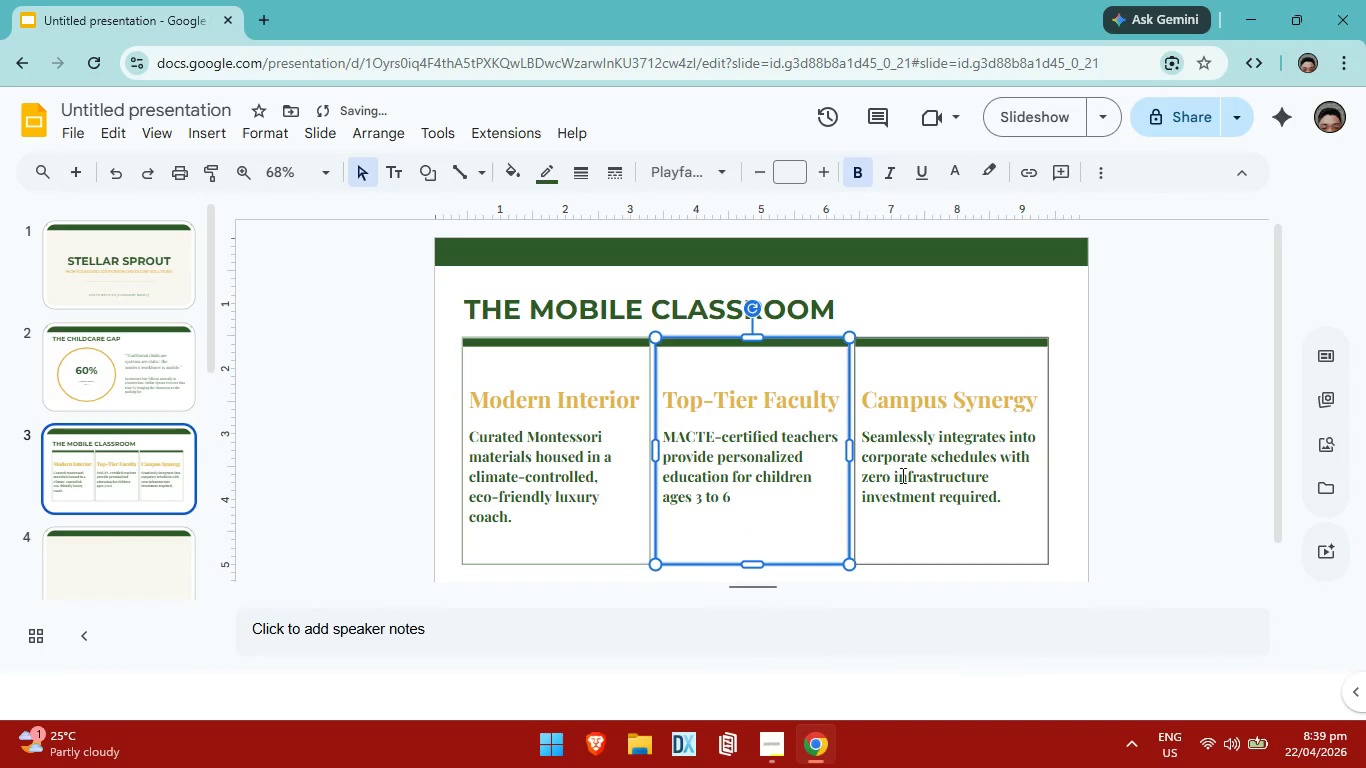 
key(Control+Z)
 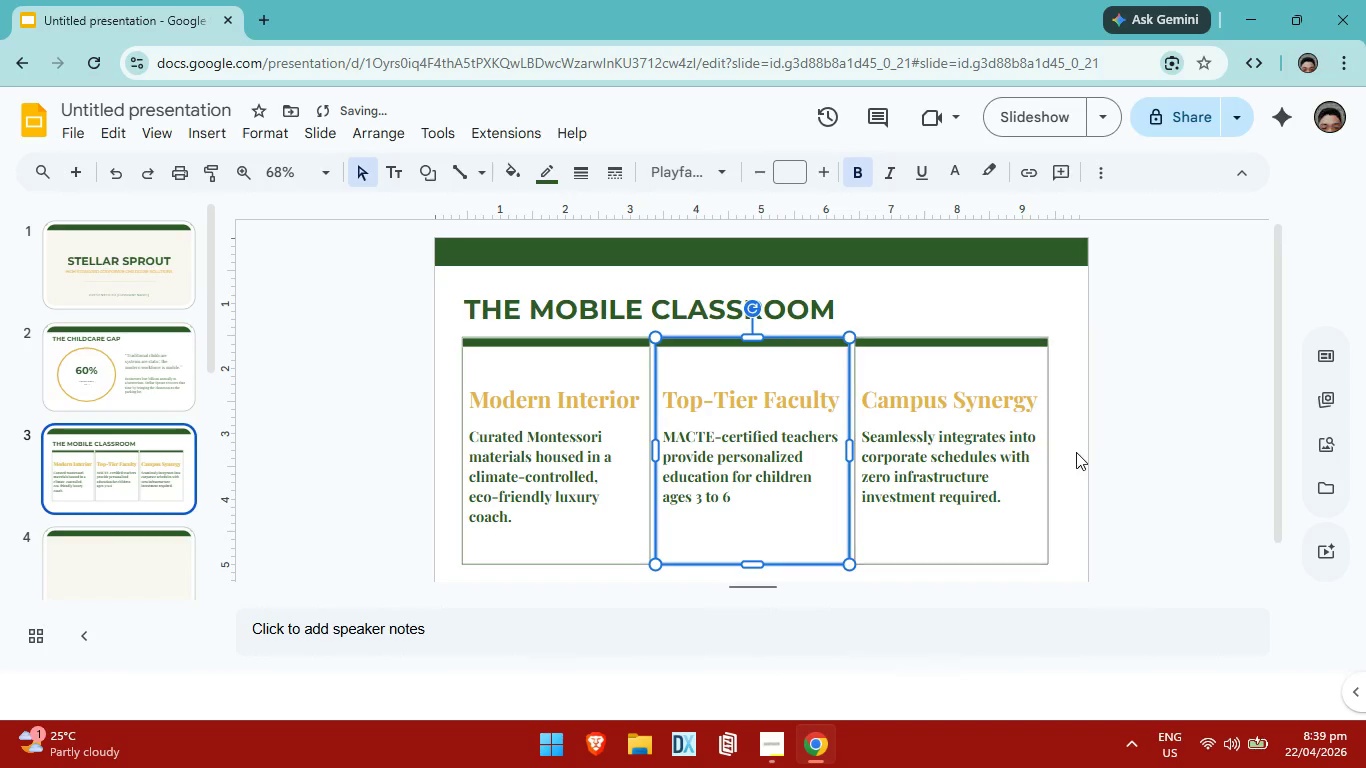 
left_click([1077, 452])
 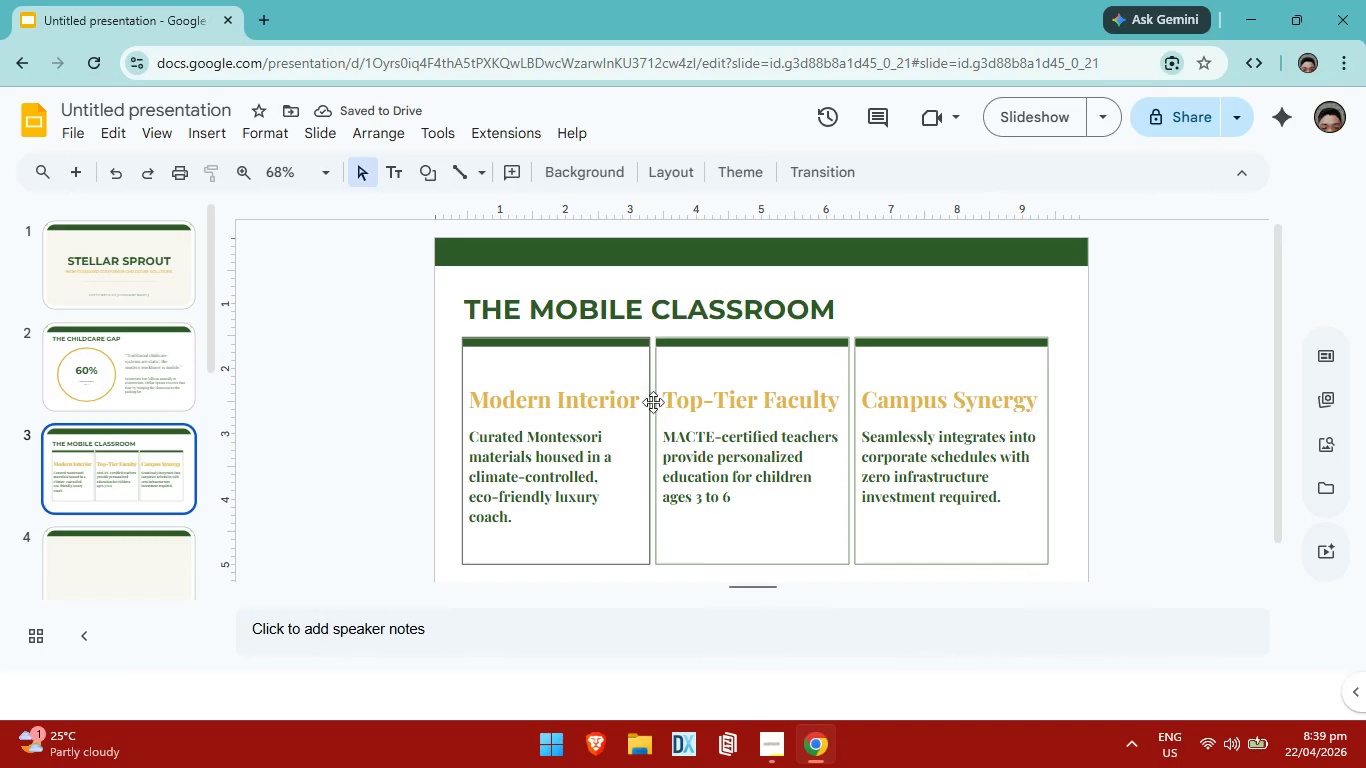 
left_click([650, 464])
 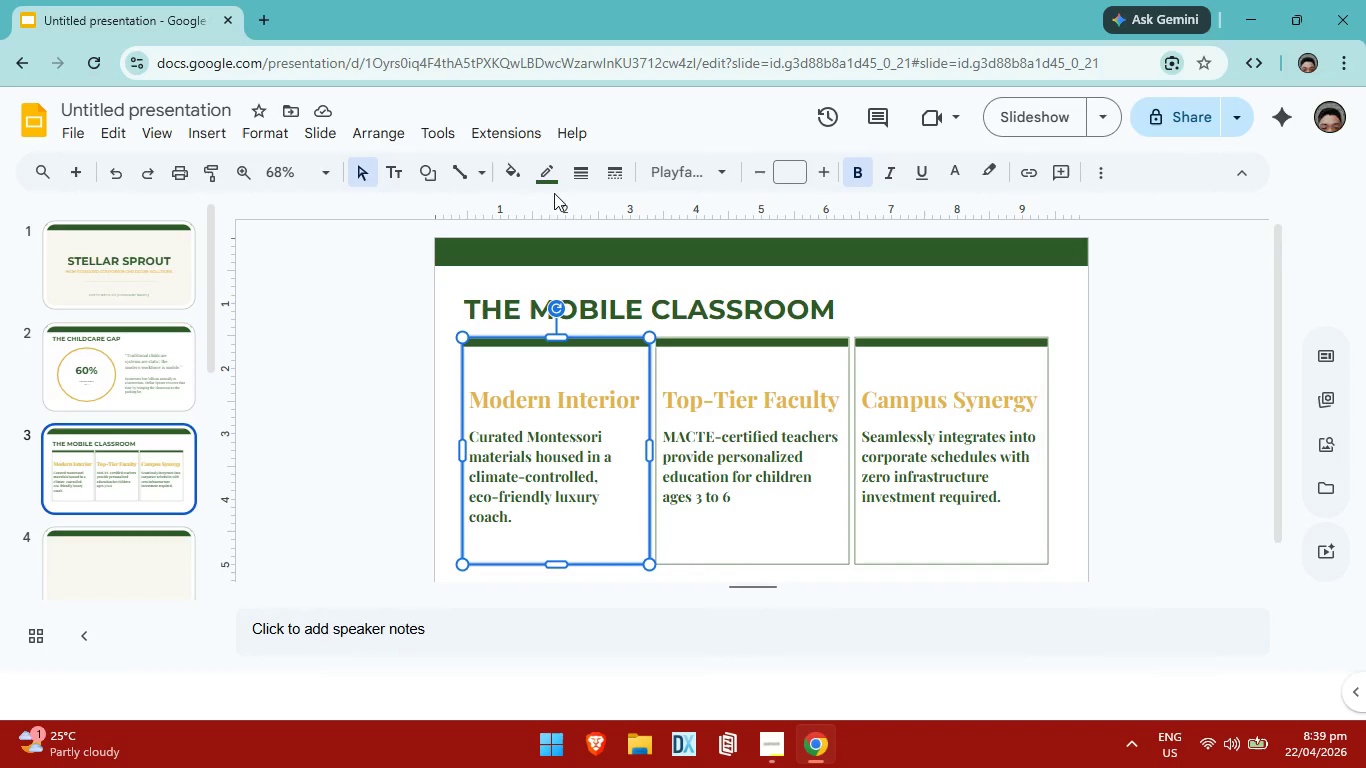 
left_click([537, 179])
 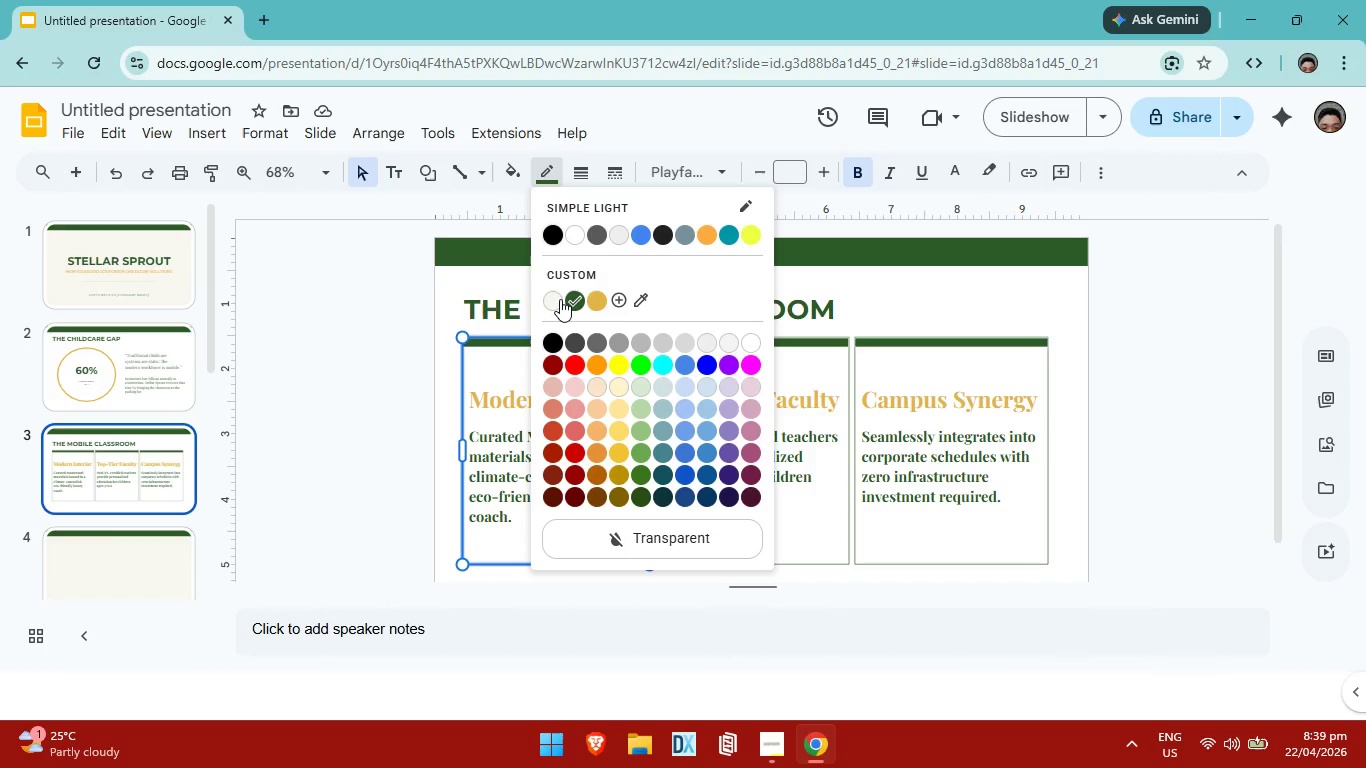 
left_click([560, 299])
 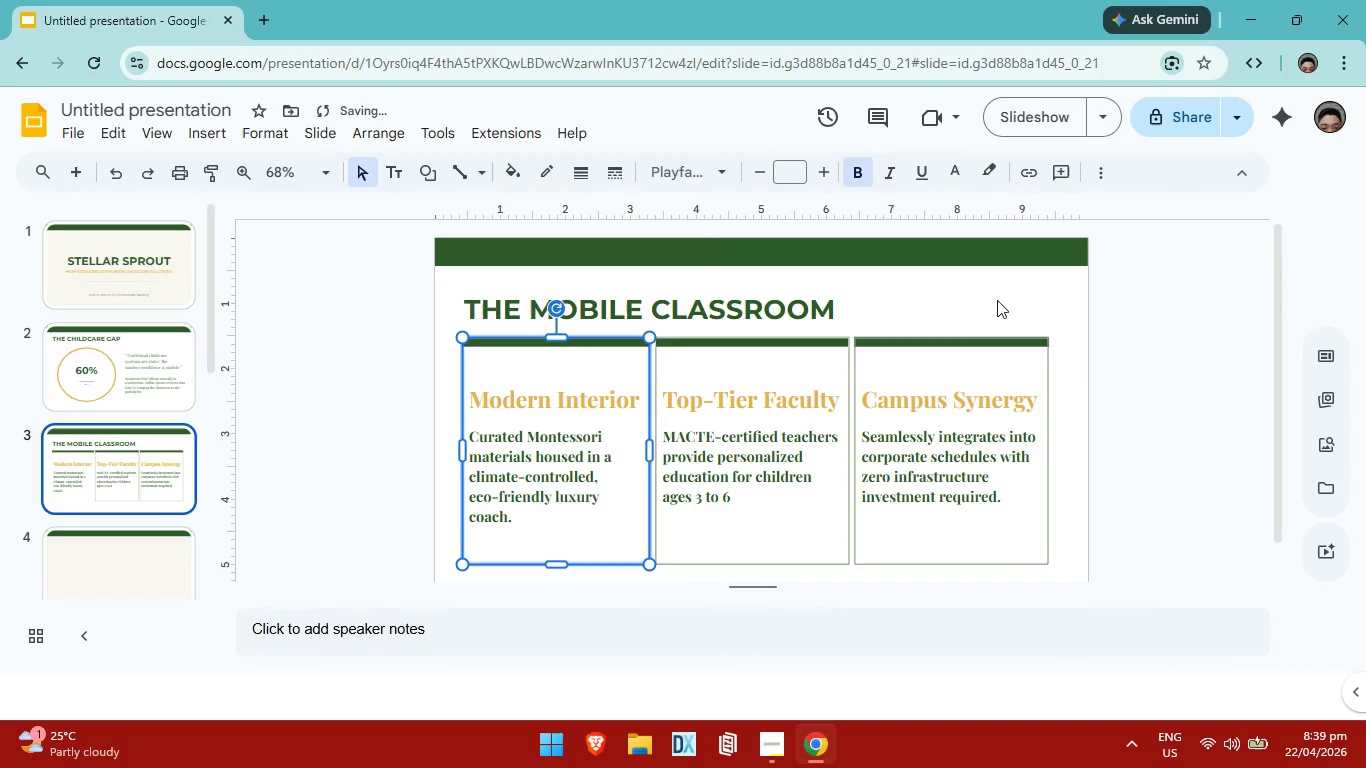 
left_click([997, 299])
 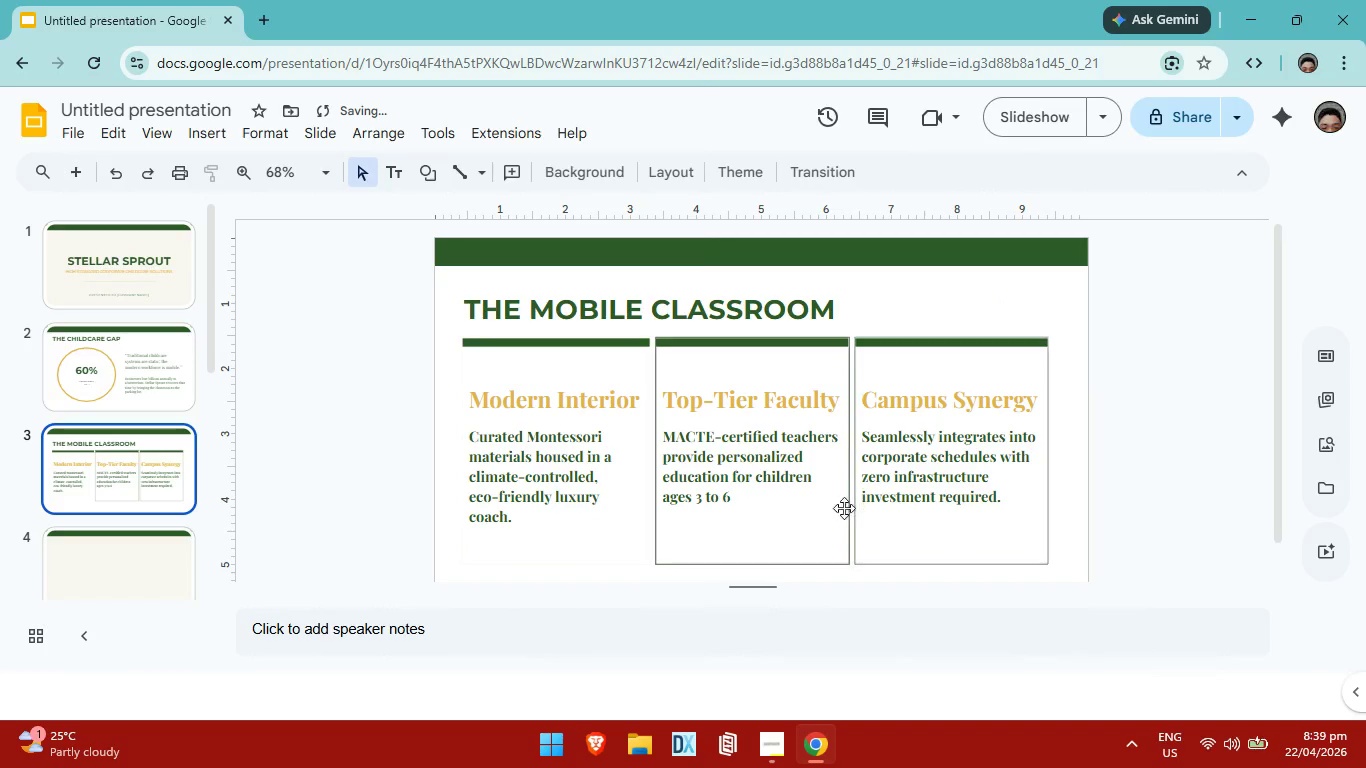 
left_click([837, 508])
 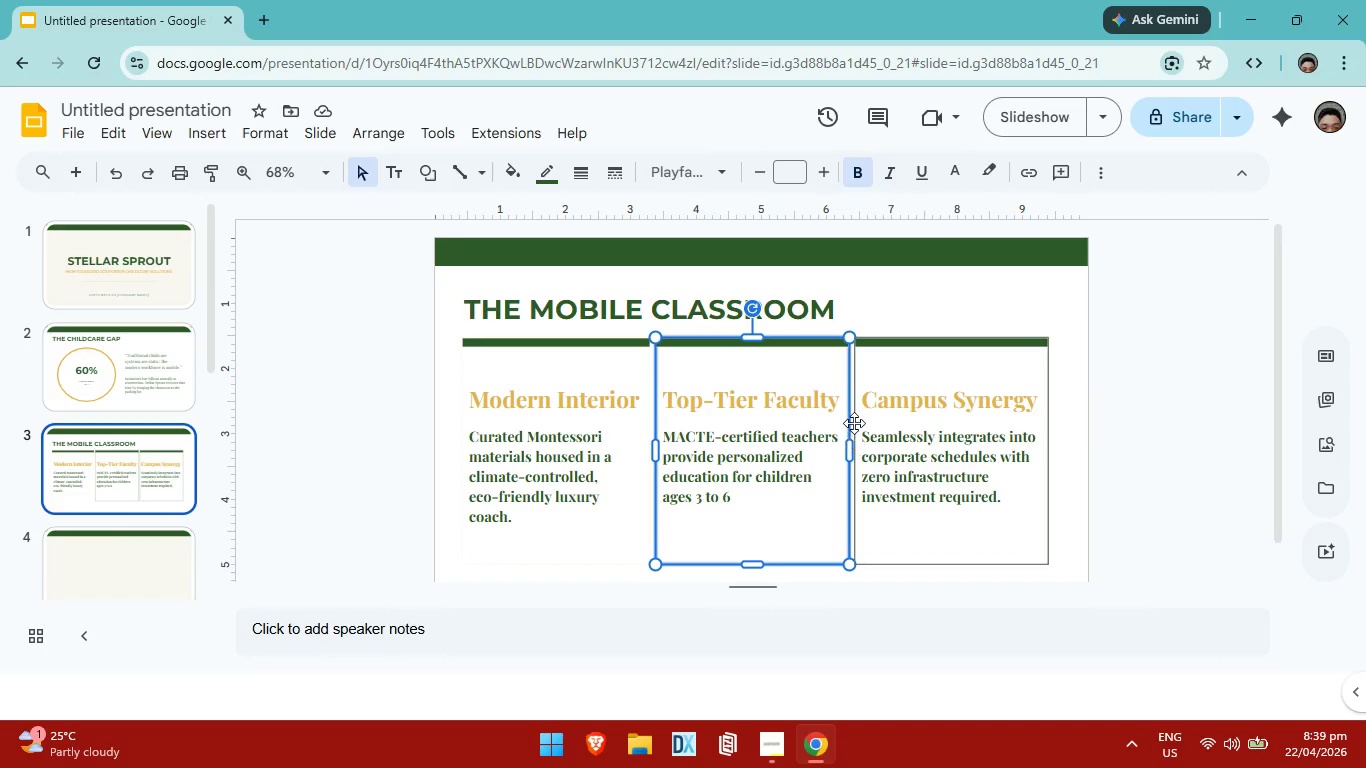 
wait(7.59)
 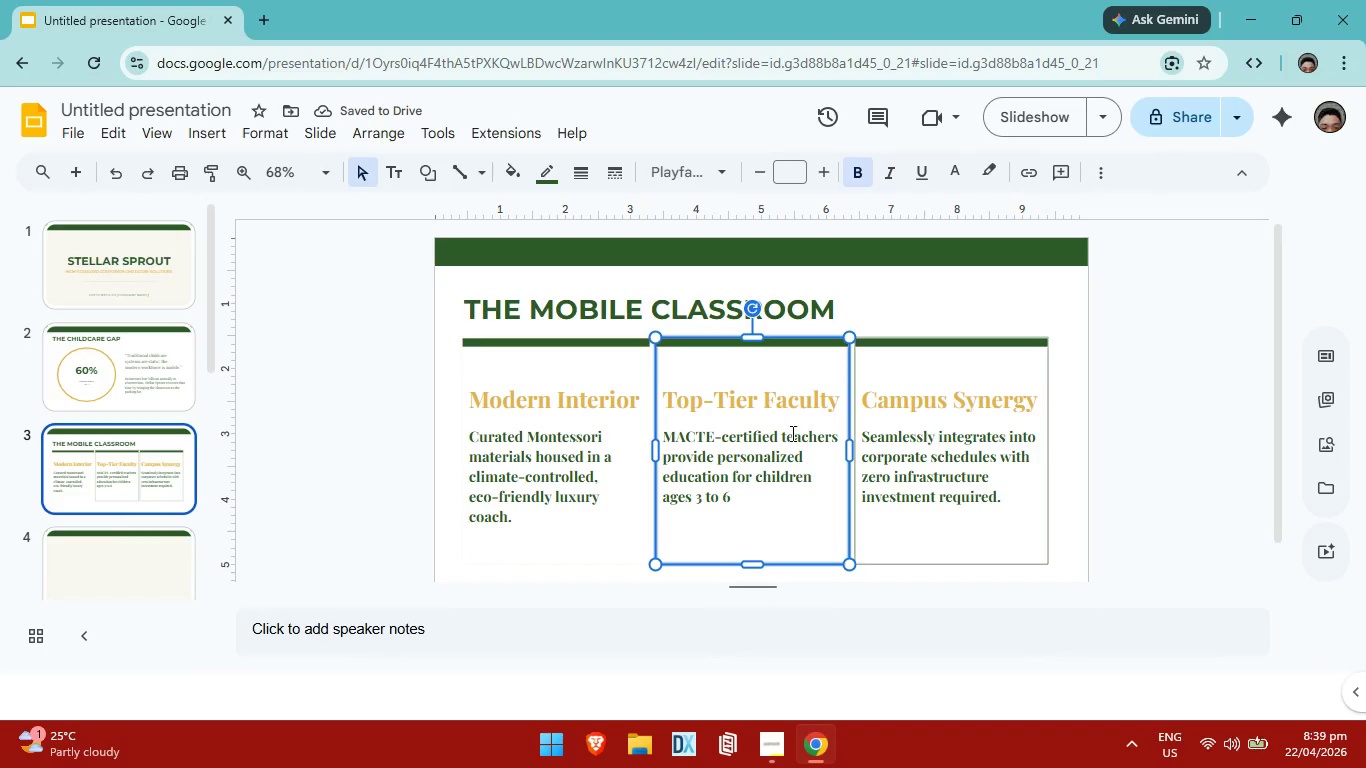 
left_click([542, 171])
 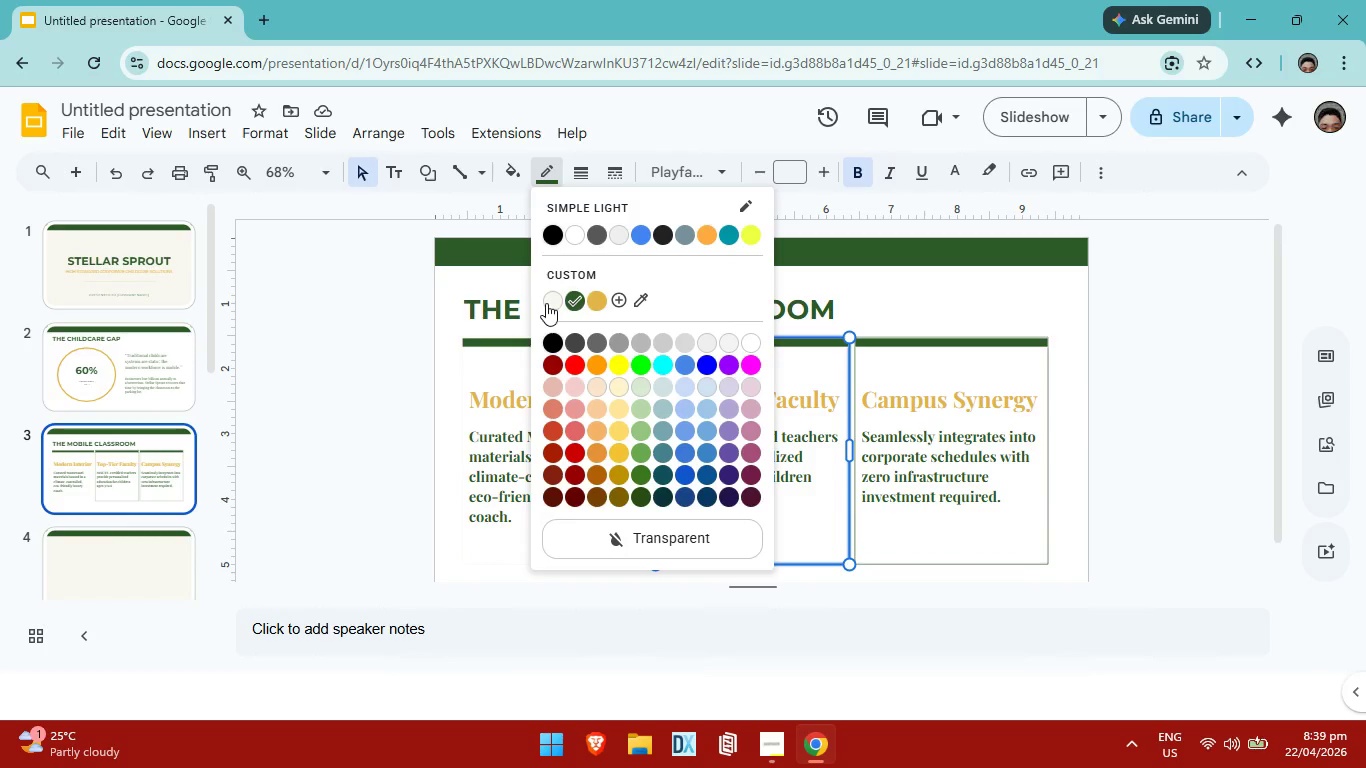 
left_click([546, 303])
 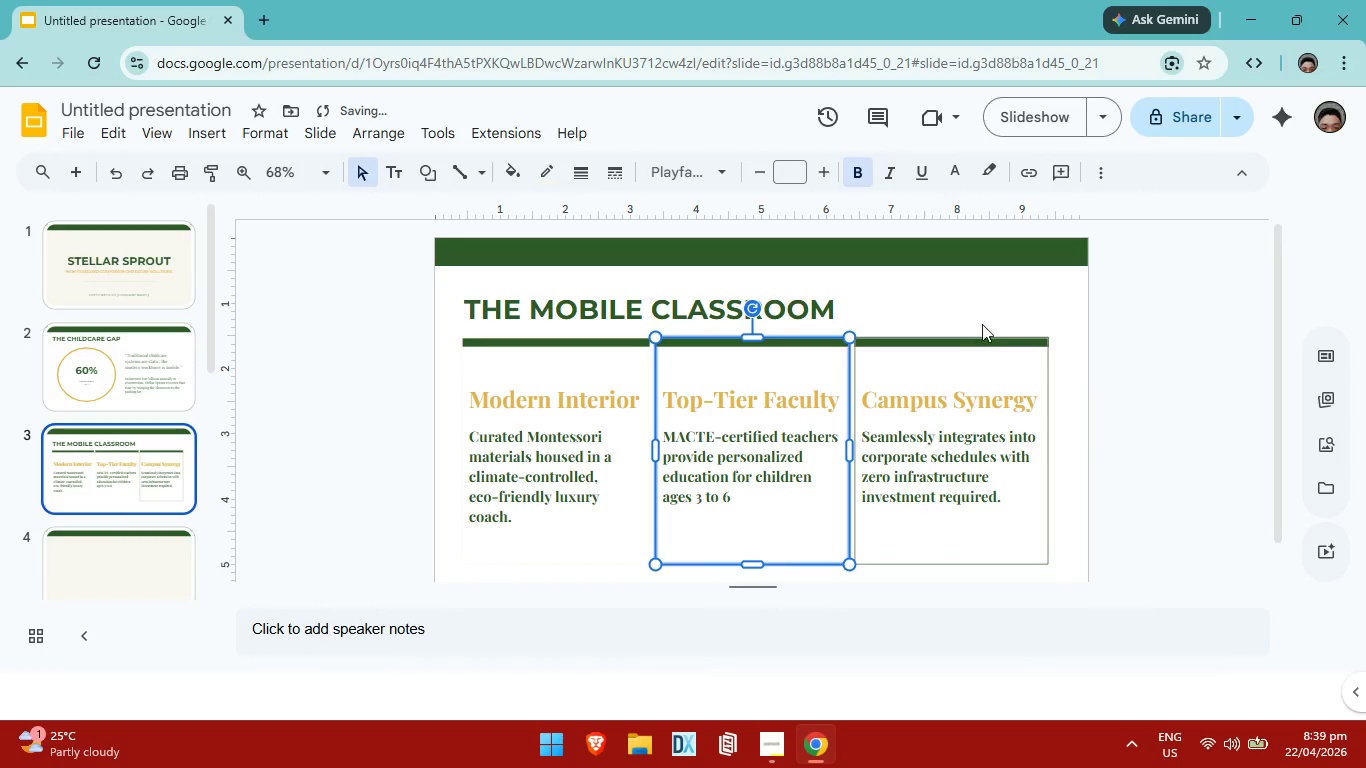 
left_click([993, 307])
 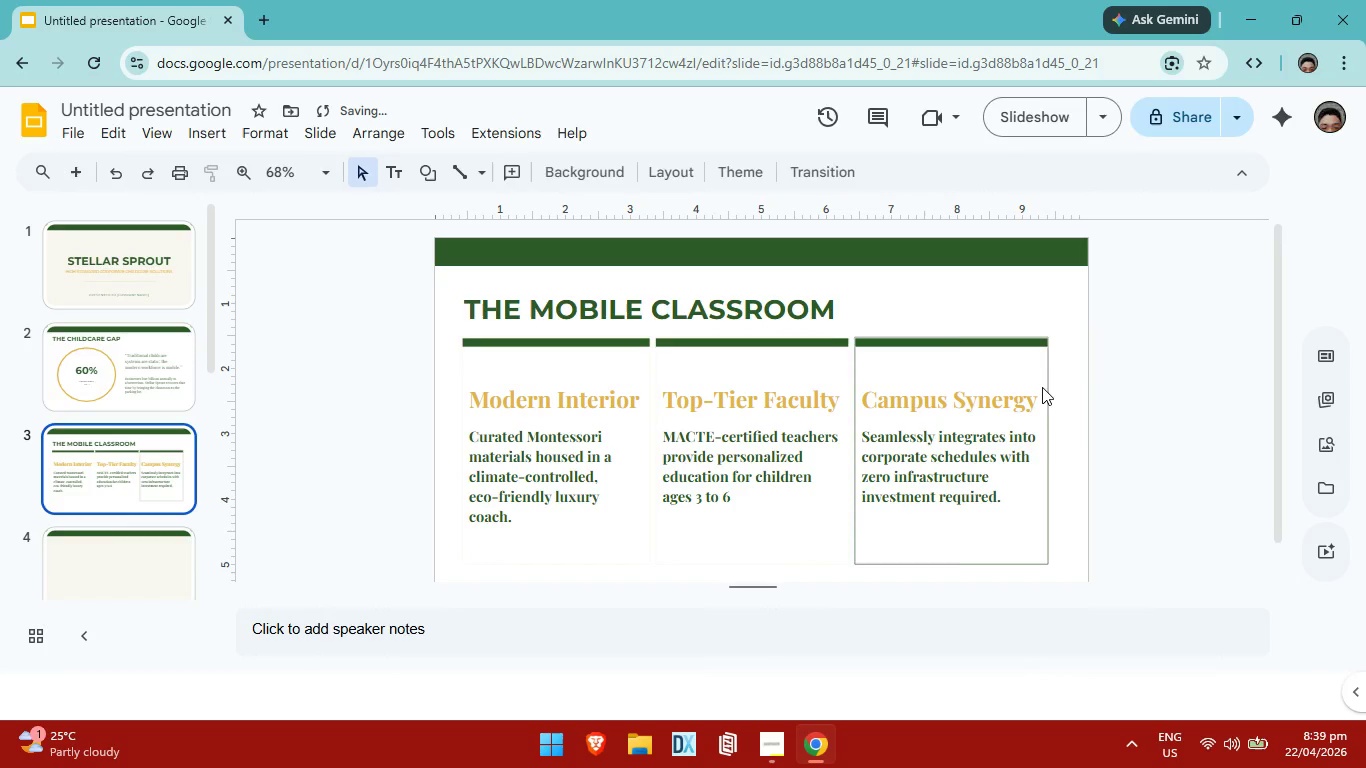 
left_click([1042, 385])
 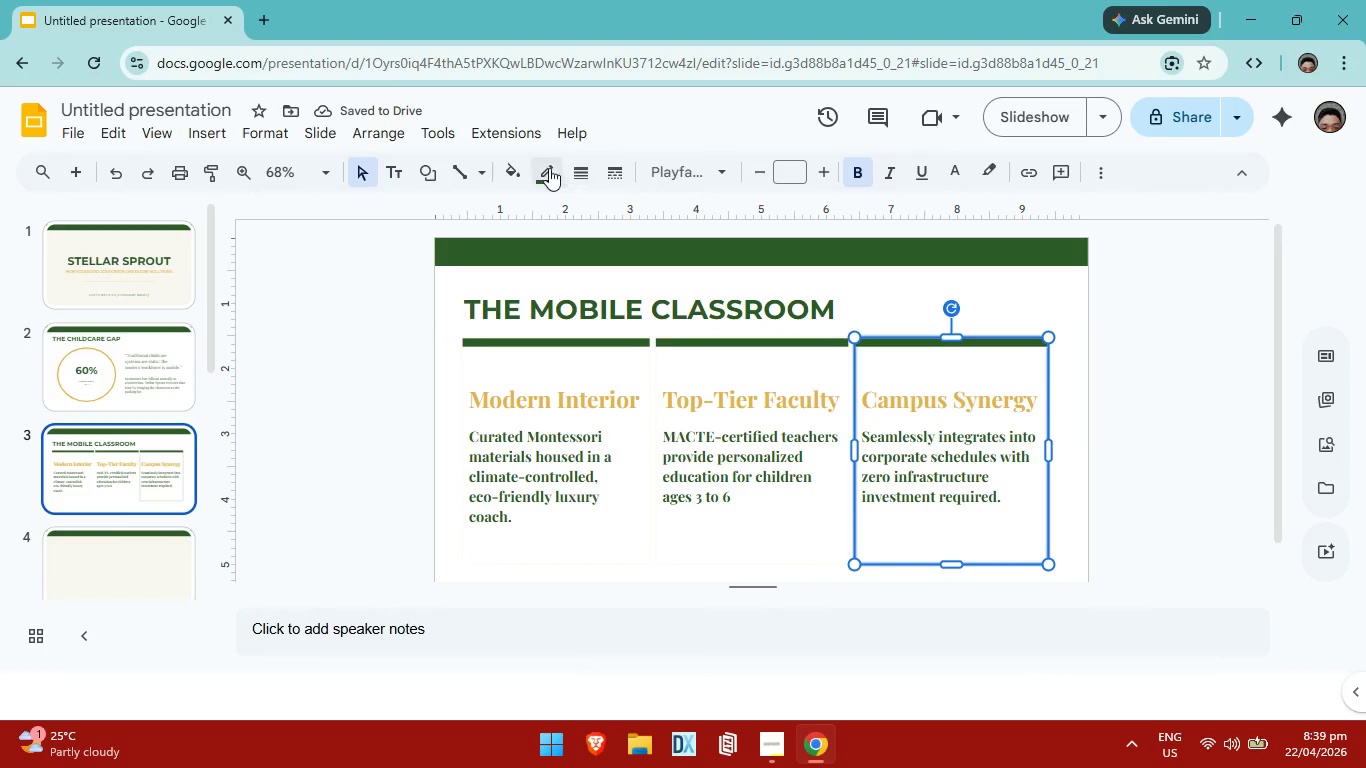 
left_click([540, 168])
 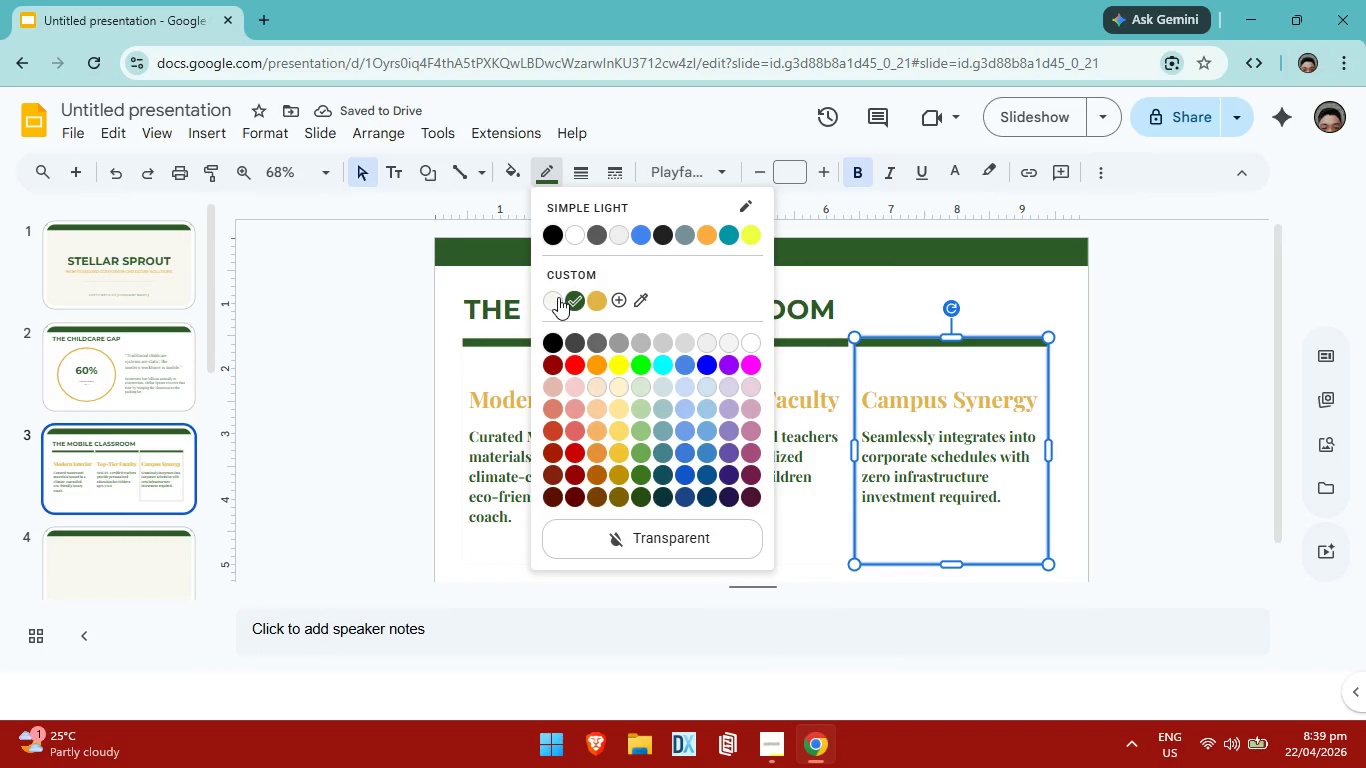 
left_click([558, 297])
 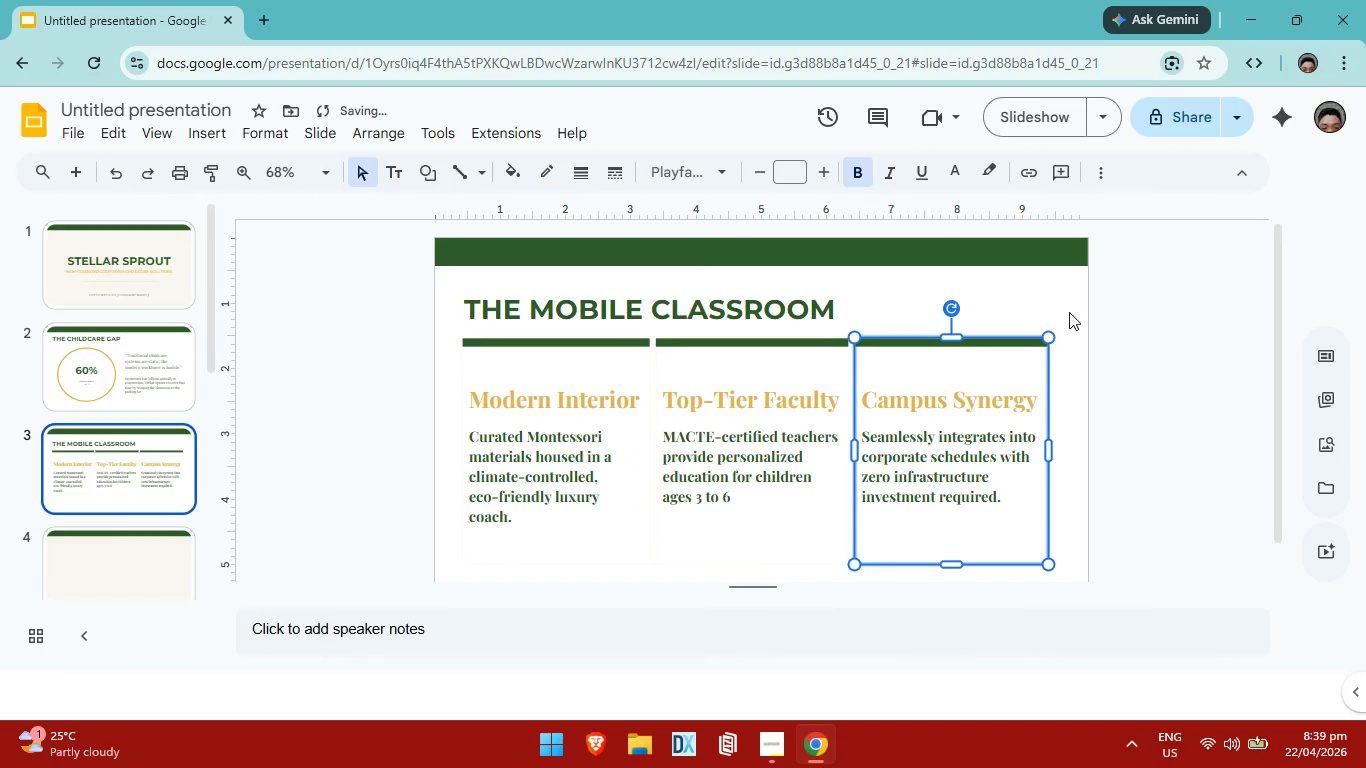 
left_click([1073, 310])
 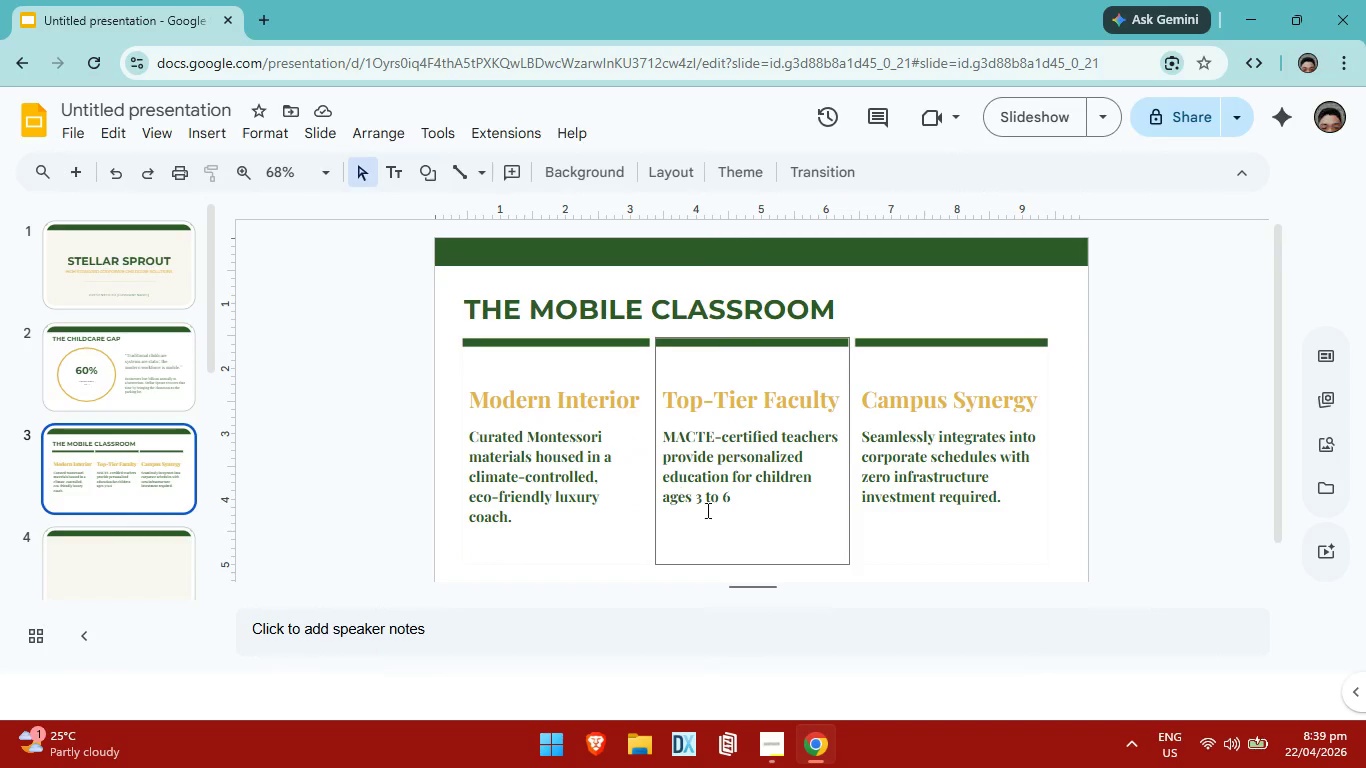 
wait(5.64)
 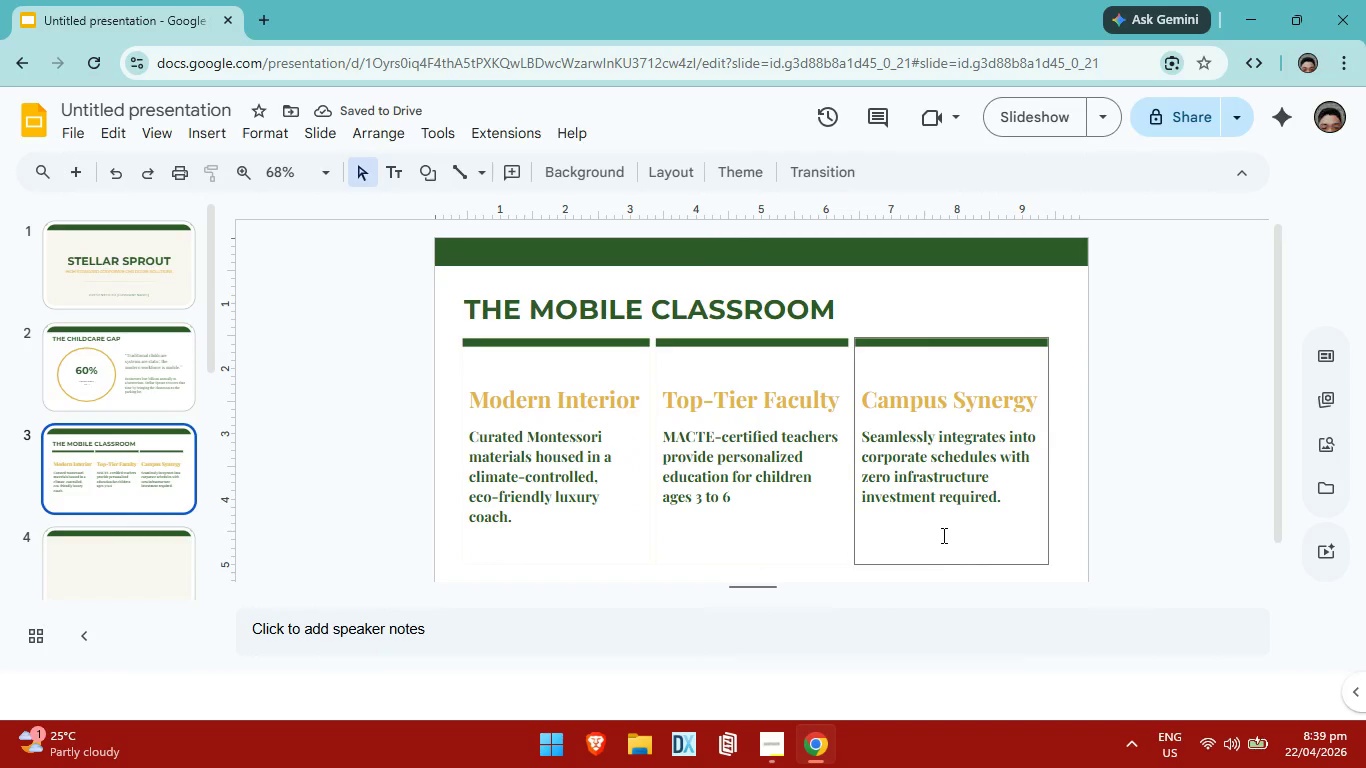 
left_click([865, 310])
 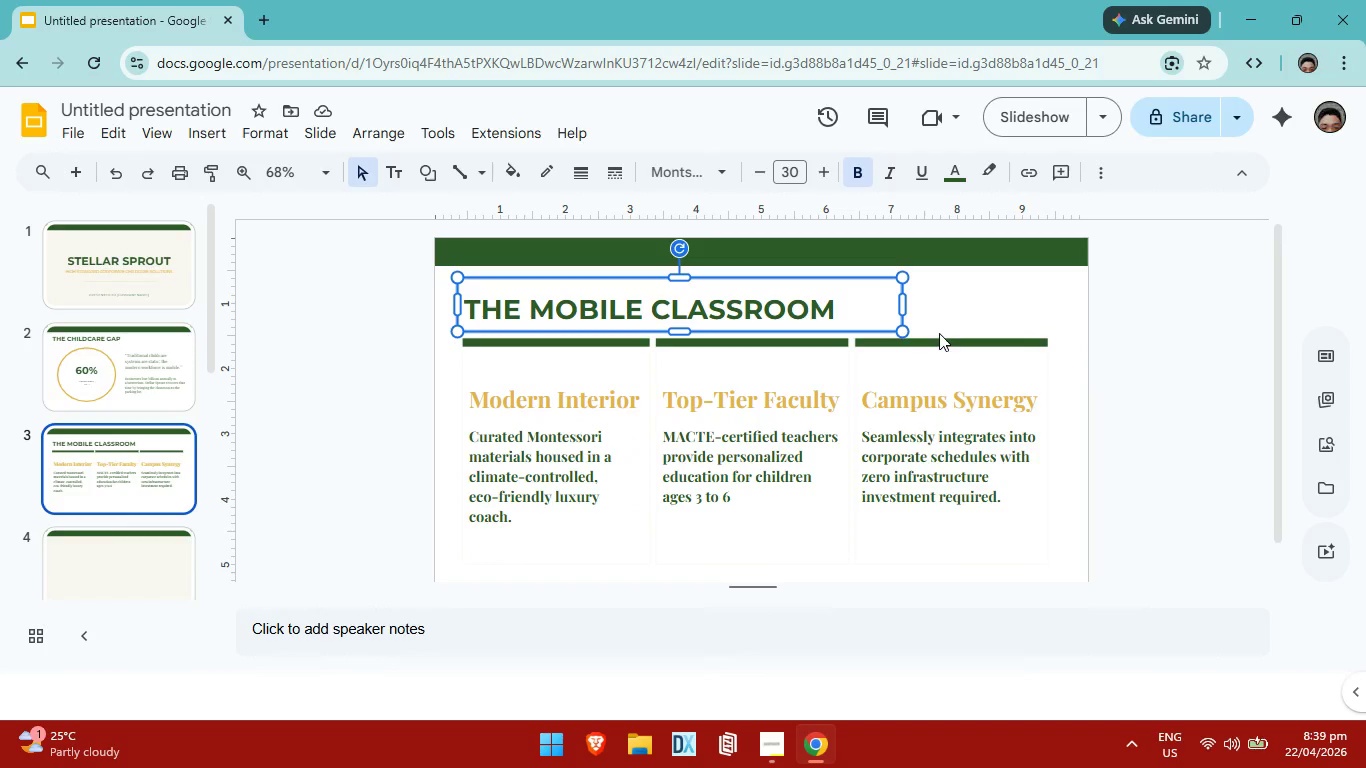 
left_click([938, 321])
 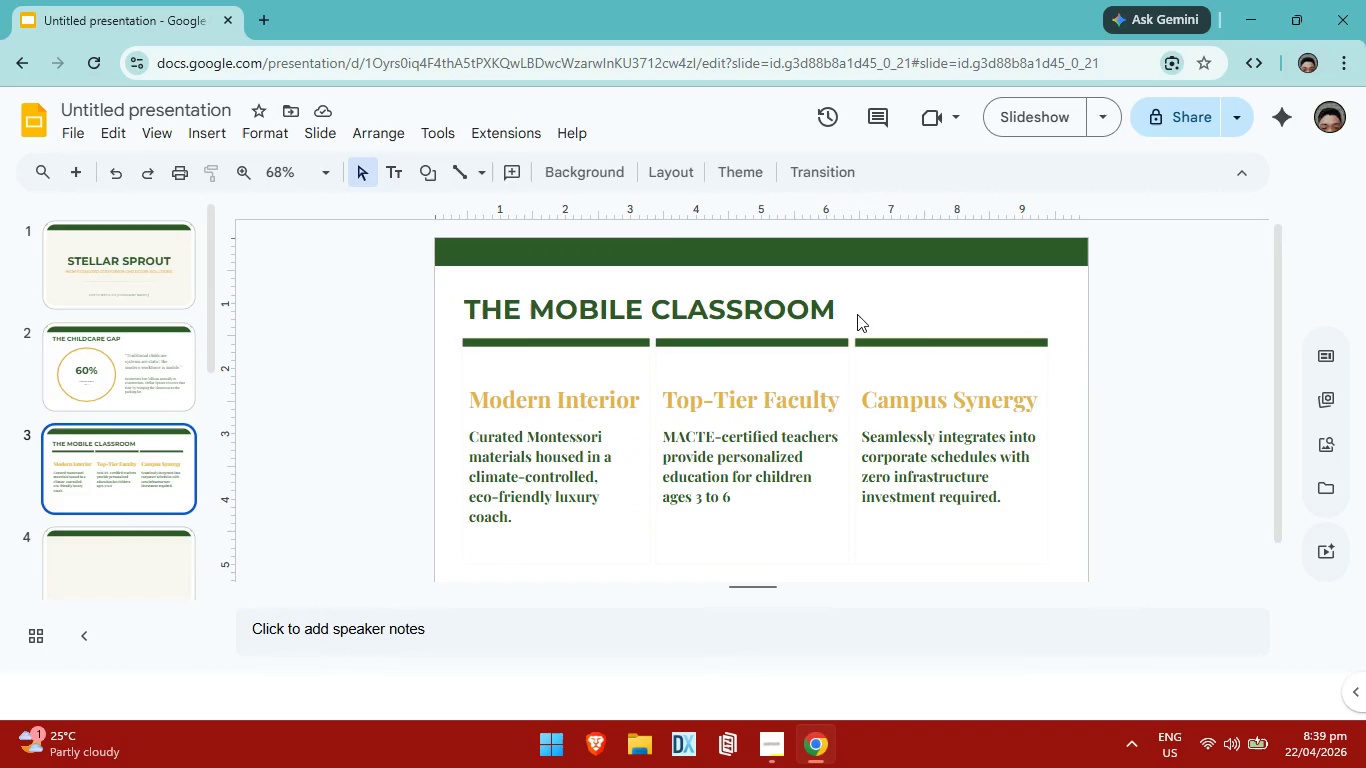 
left_click([857, 314])
 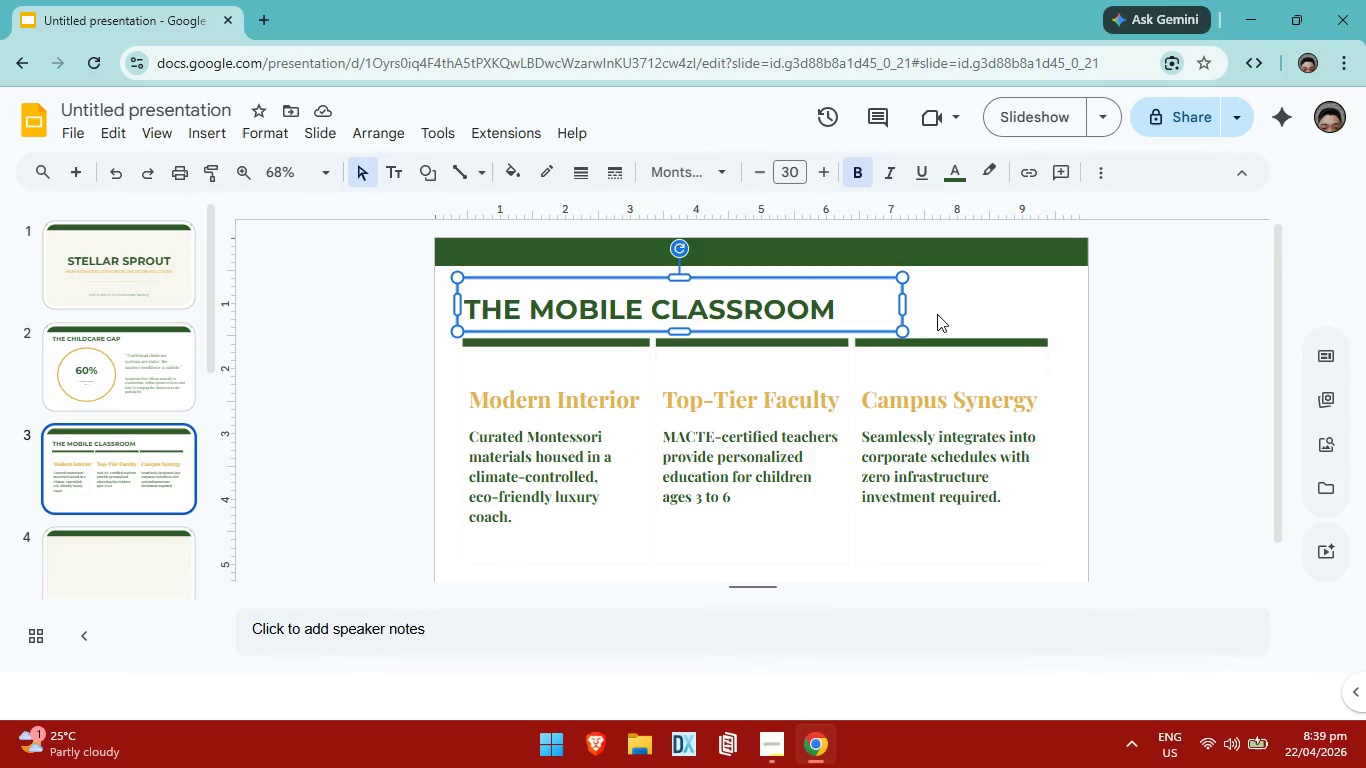 
left_click([937, 314])
 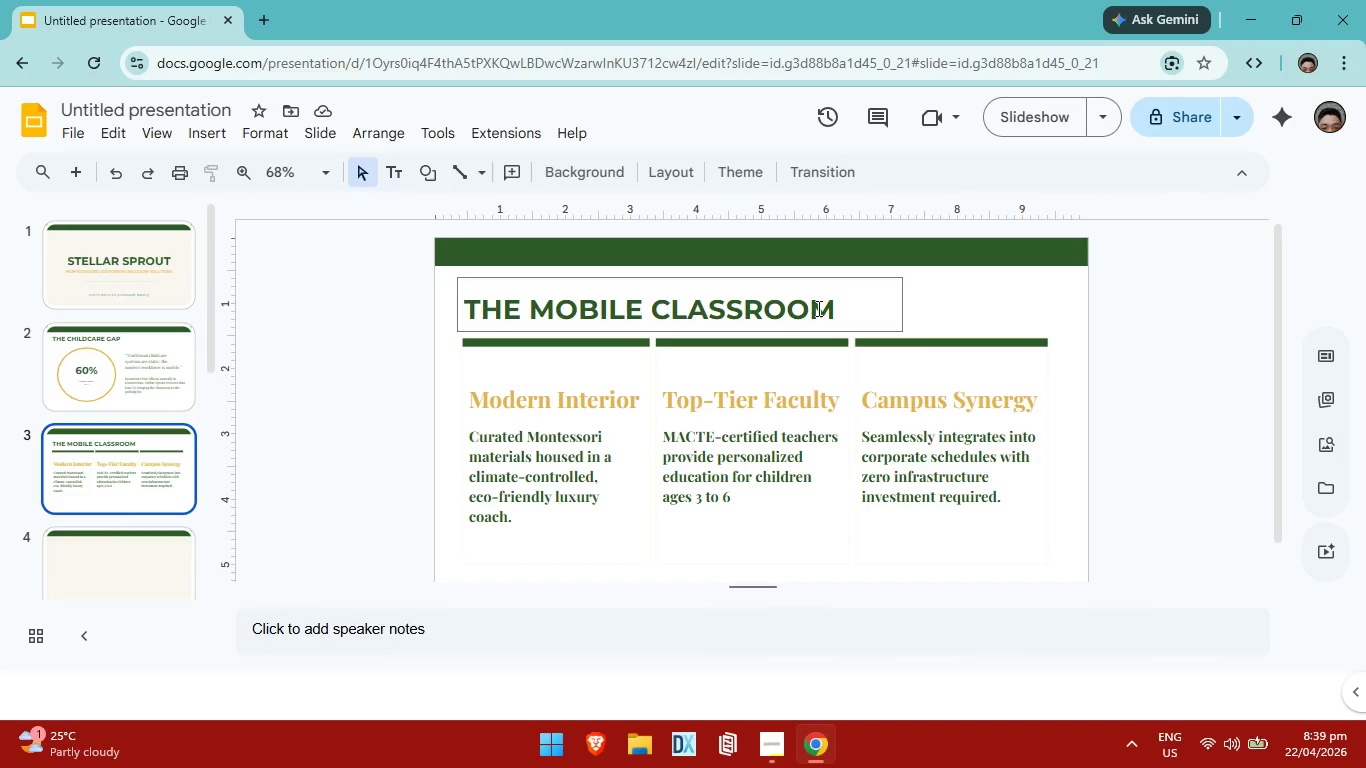 
left_click([814, 307])
 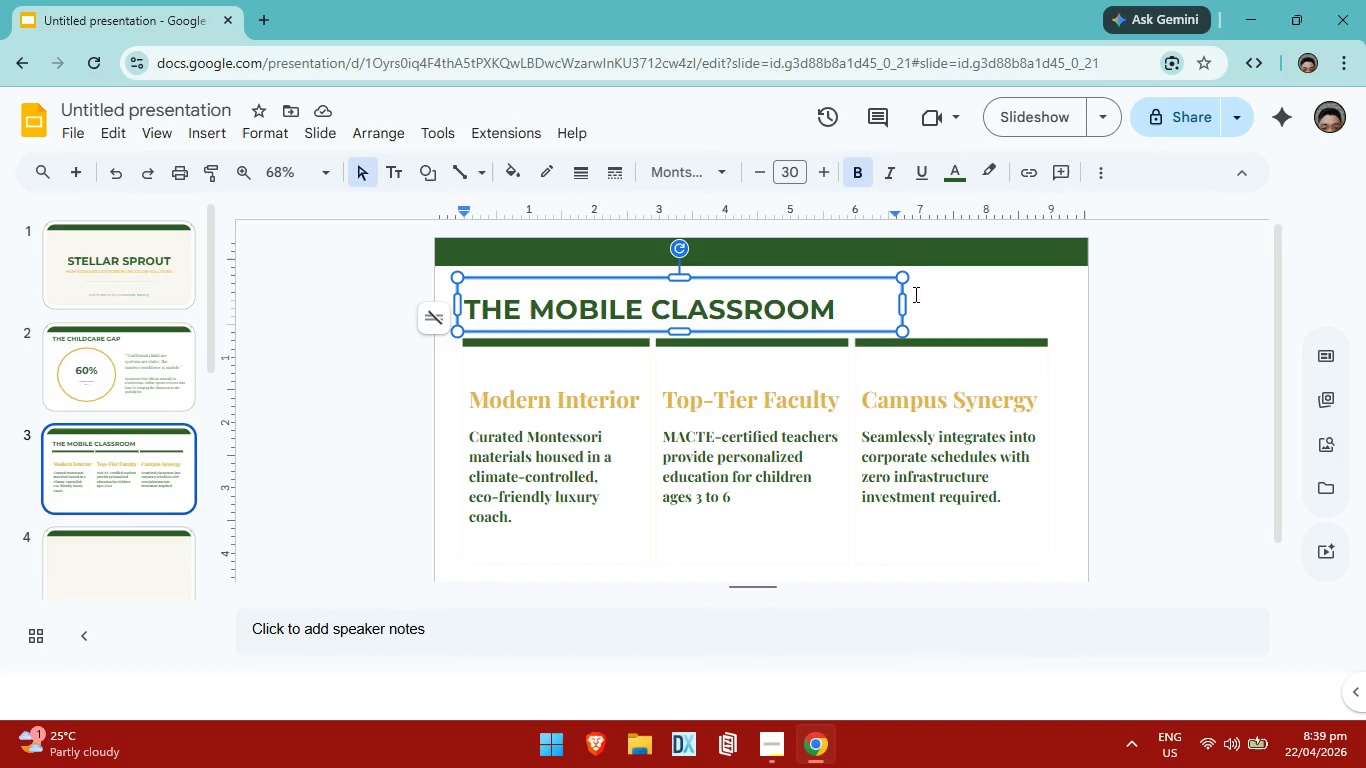 
left_click([941, 297])
 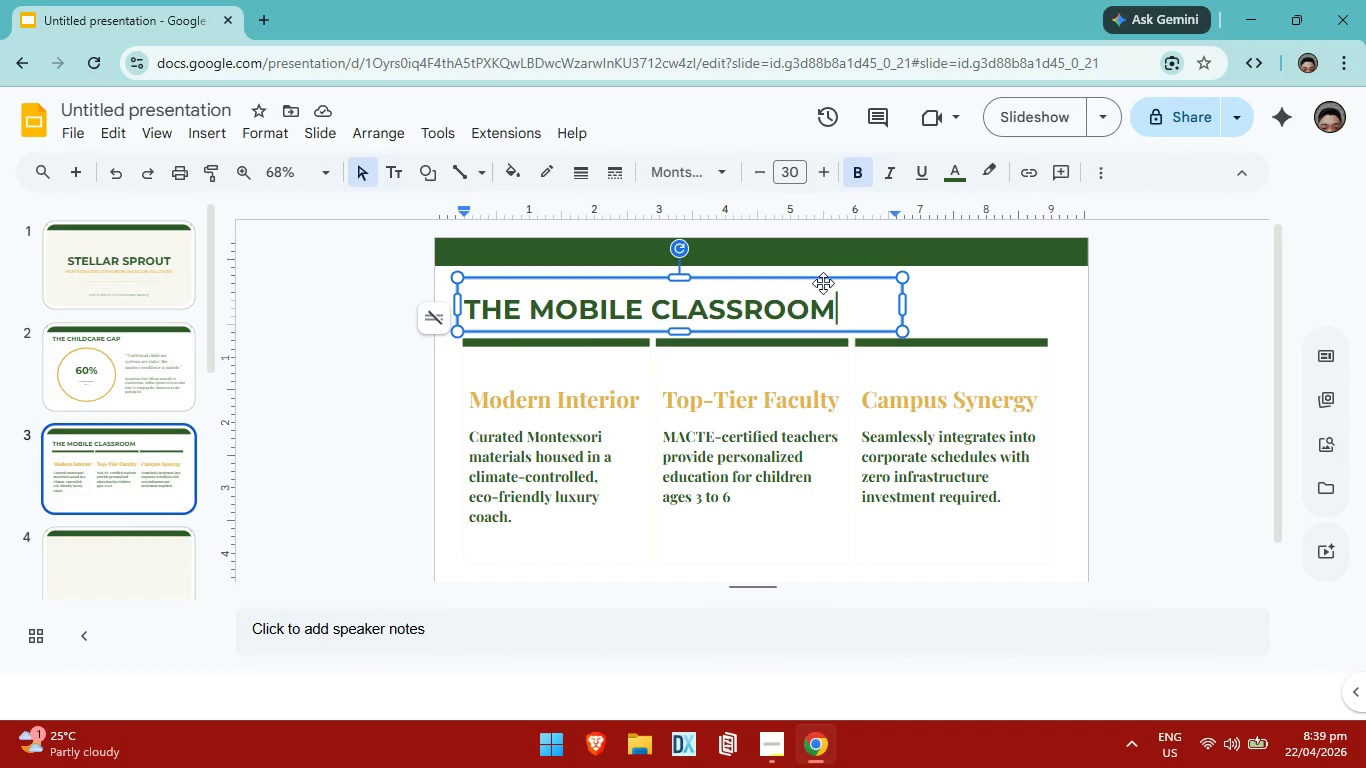 
left_click([823, 279])
 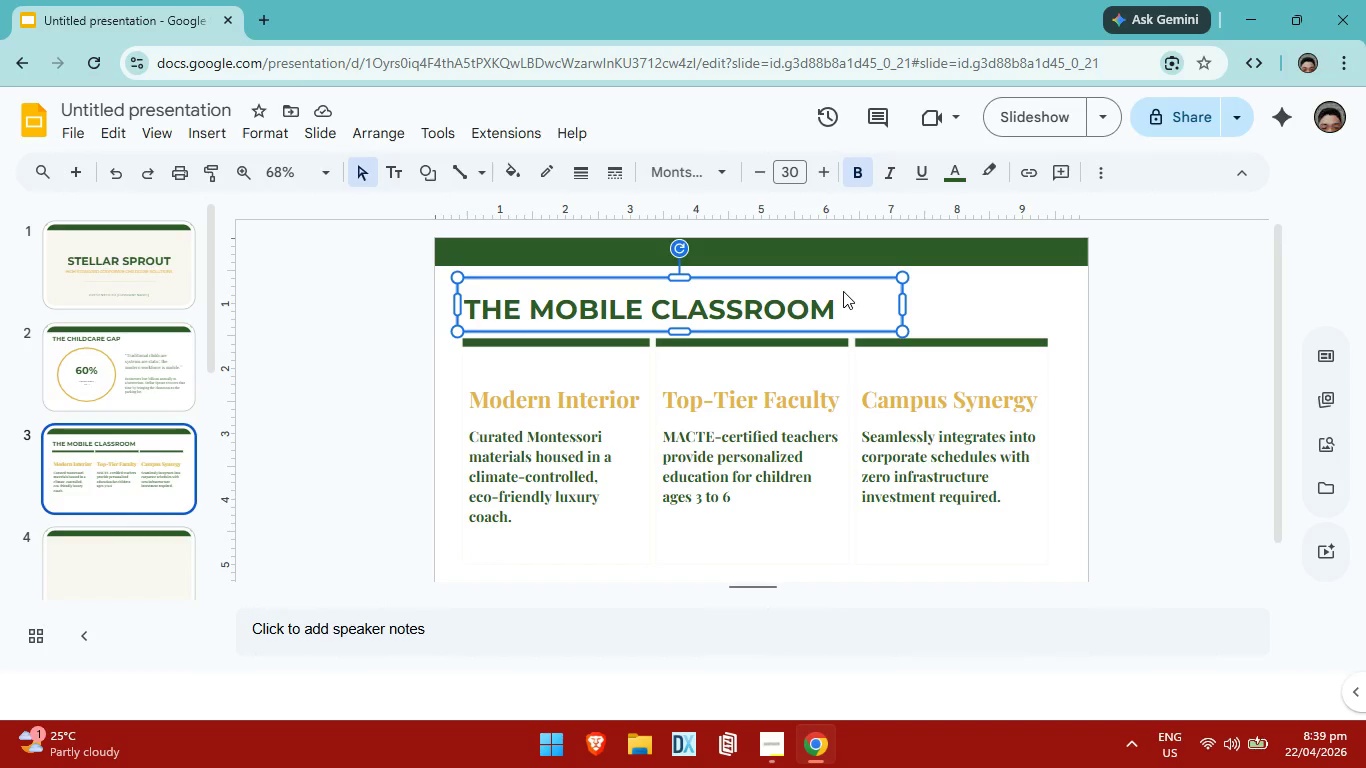 
key(ArrowUp)
 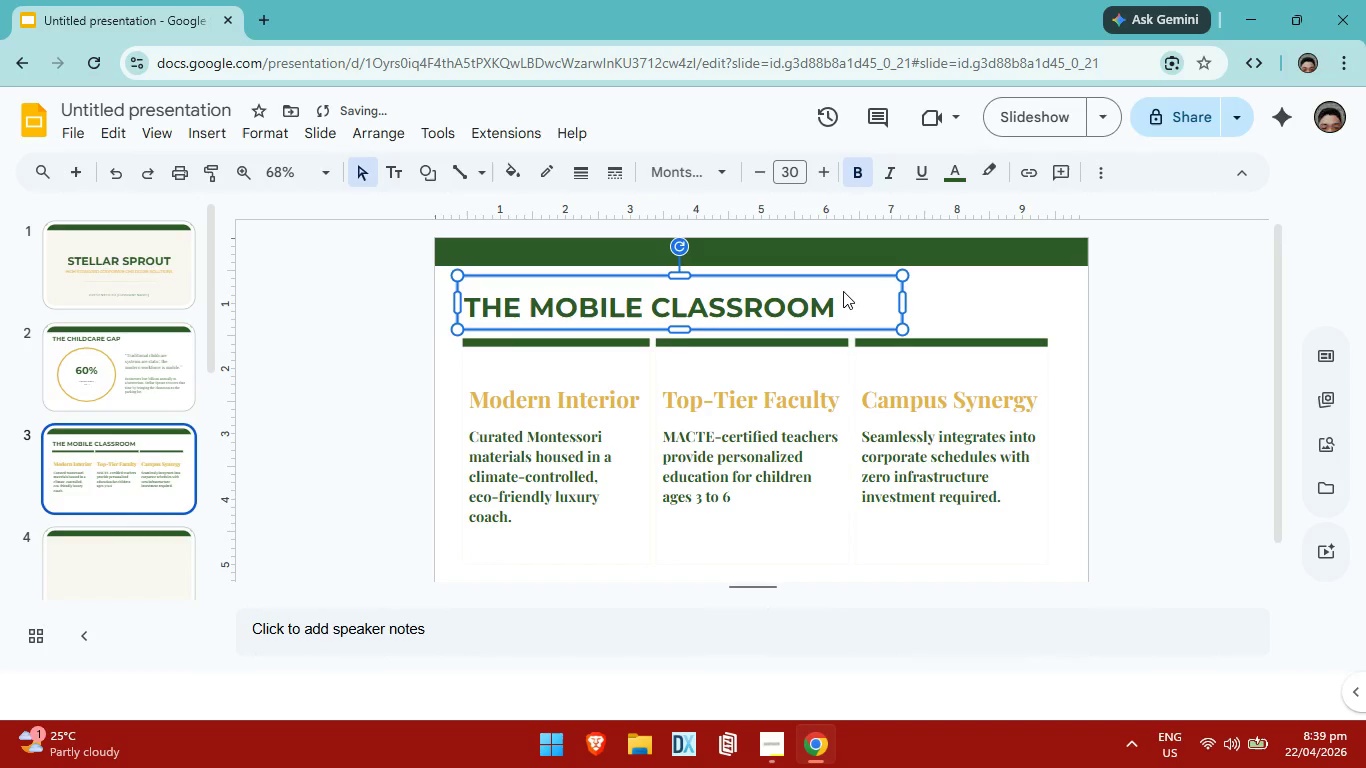 
key(ArrowUp)
 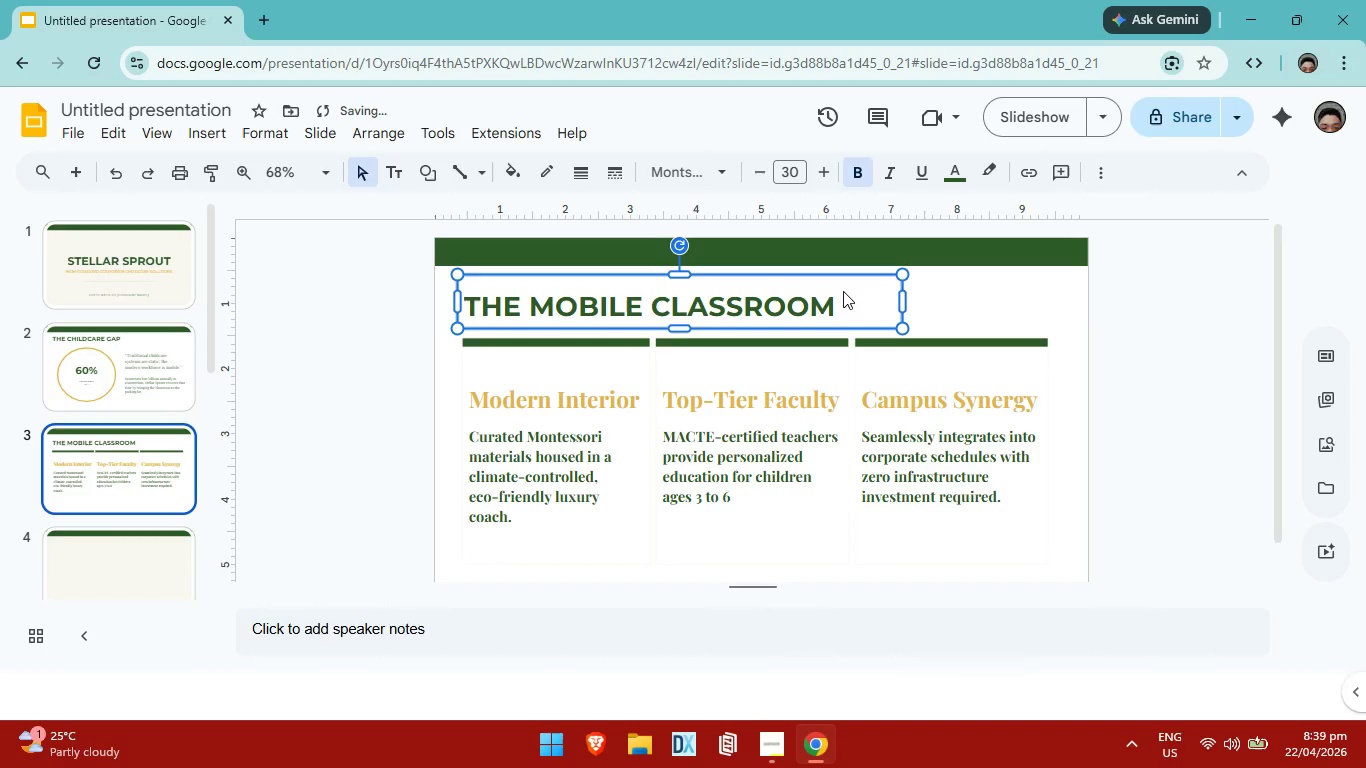 
key(ArrowUp)
 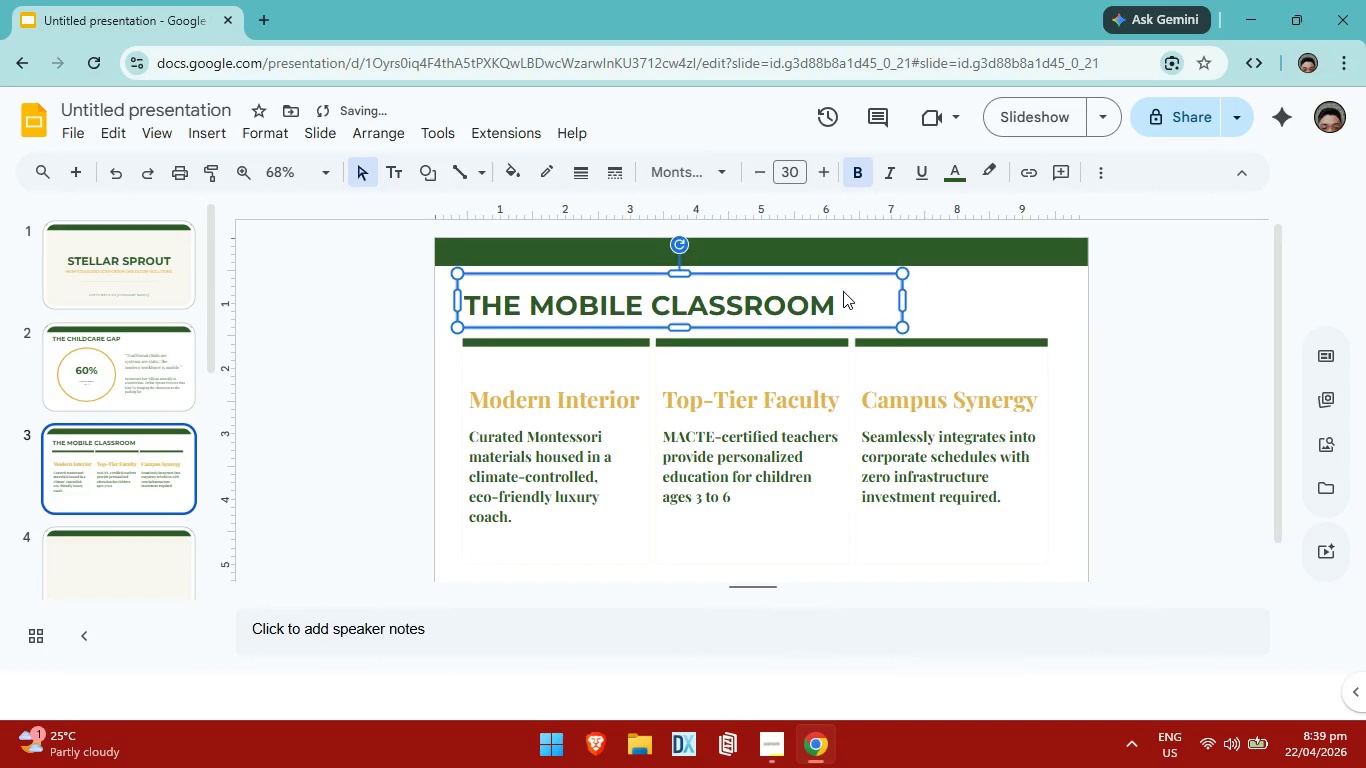 
key(ArrowUp)
 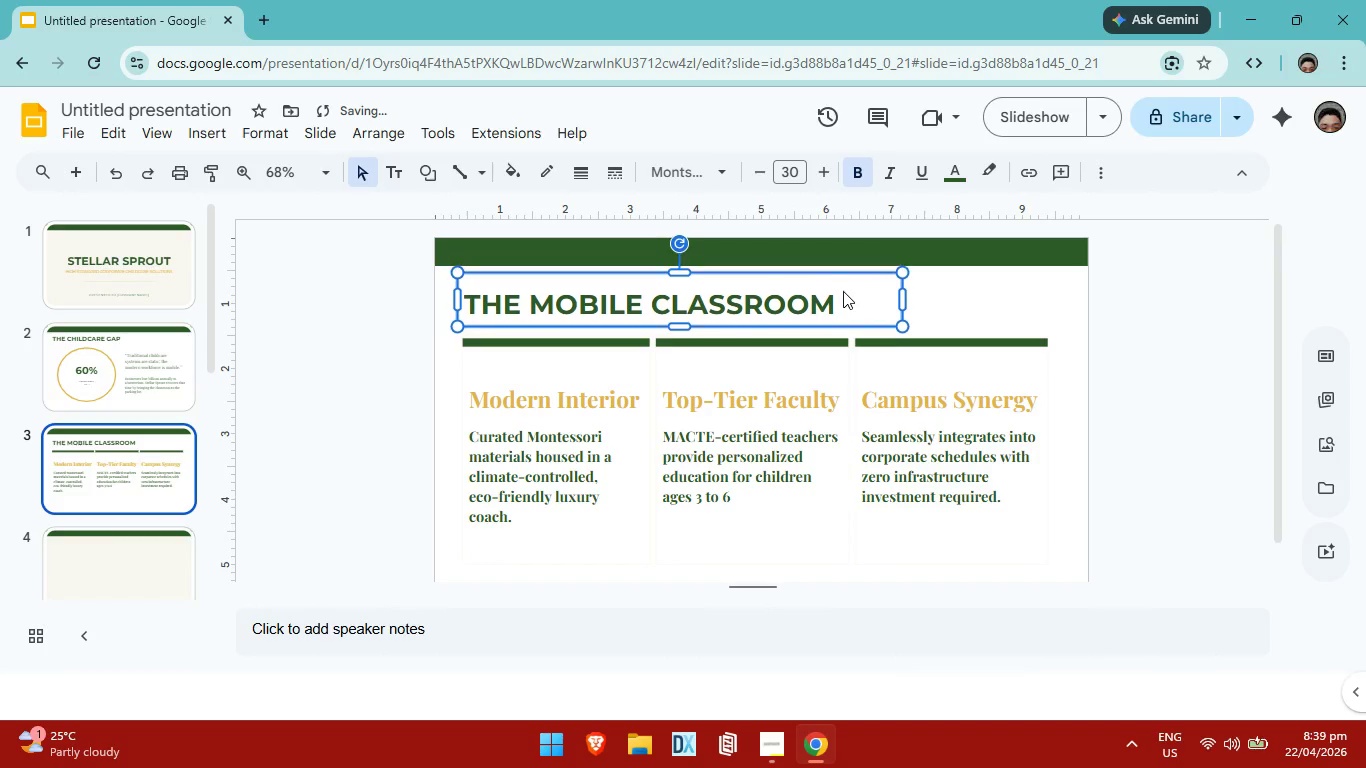 
key(ArrowUp)
 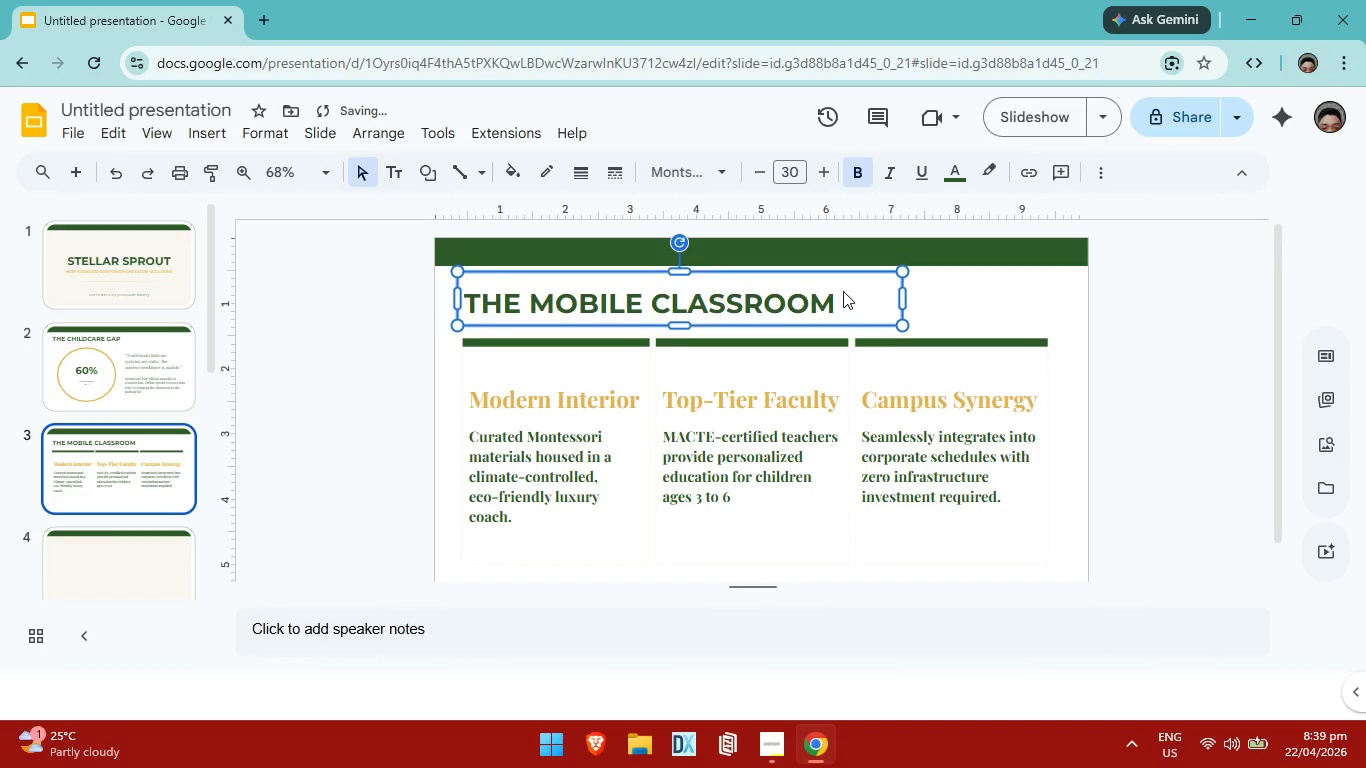 
key(ArrowUp)
 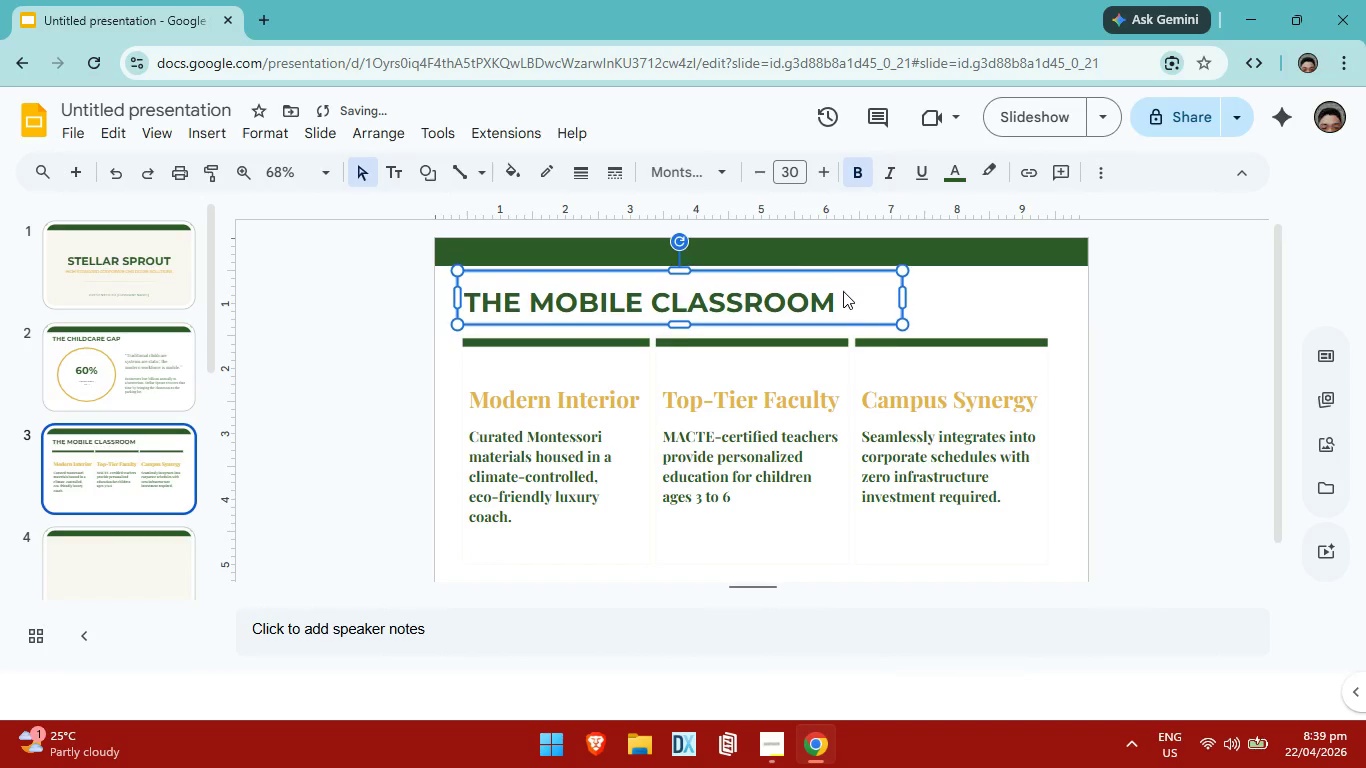 
key(ArrowUp)
 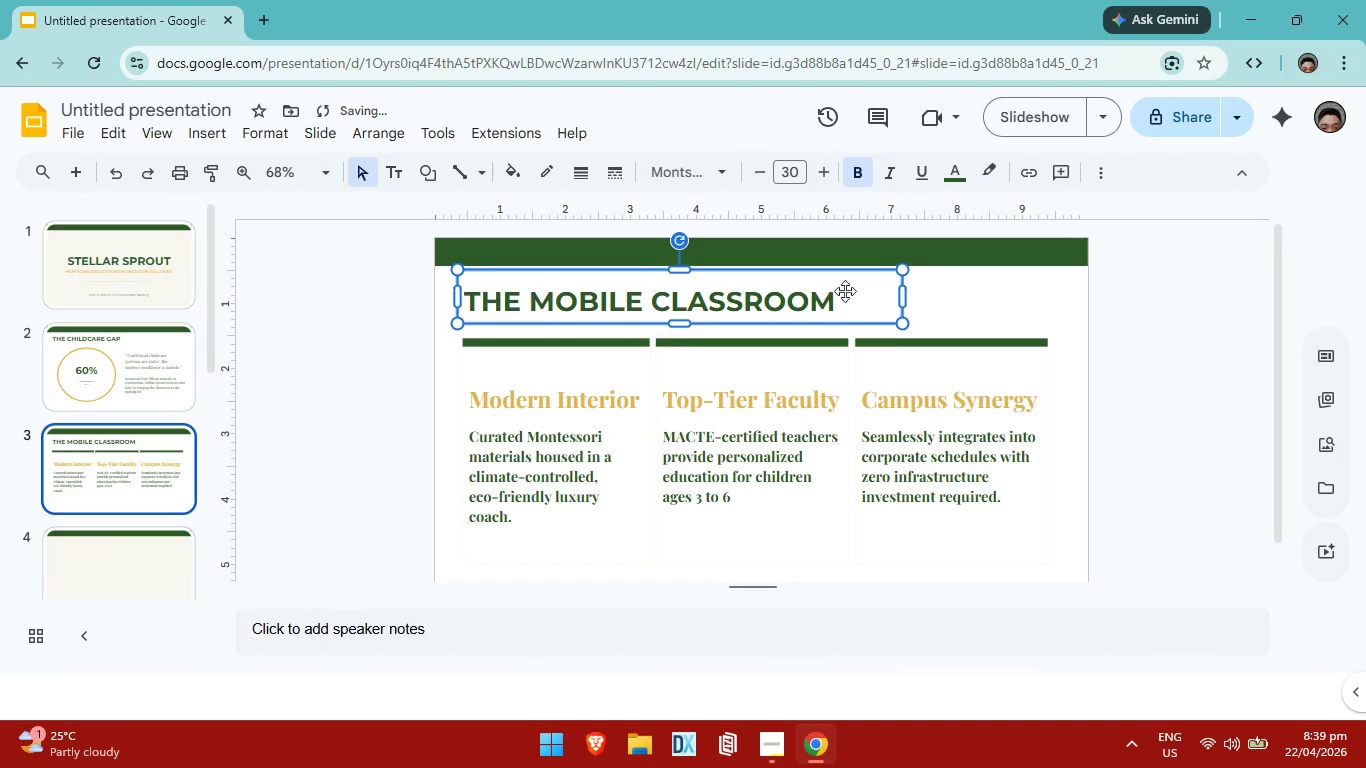 
key(ArrowUp)
 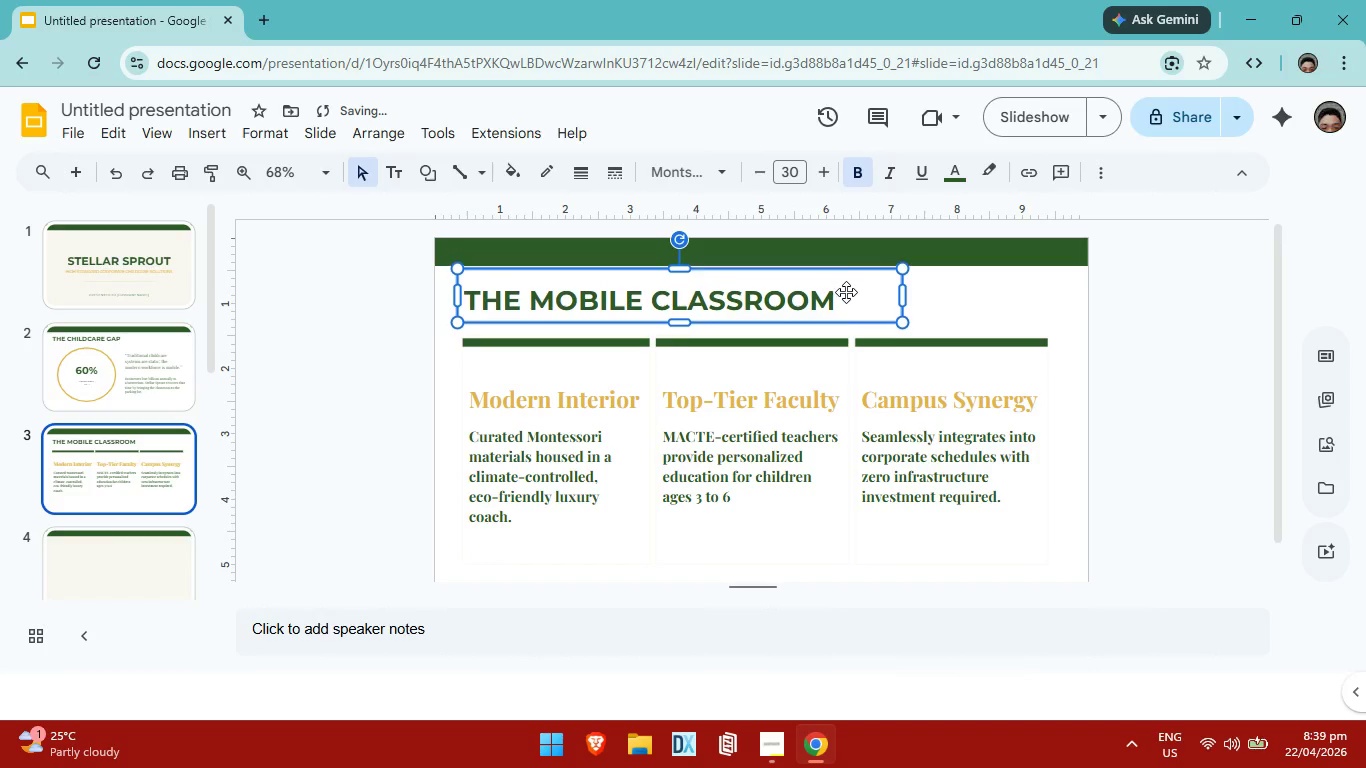 
key(ArrowUp)
 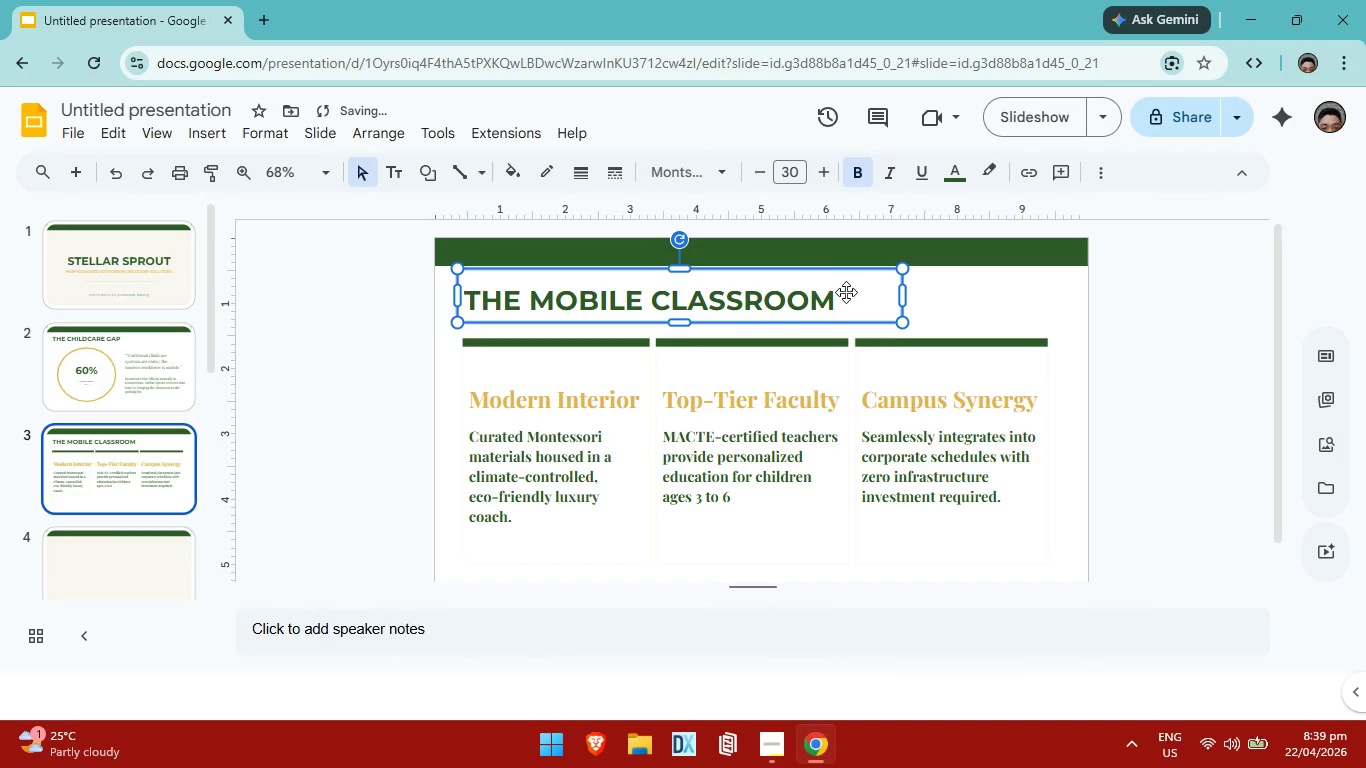 
key(ArrowUp)
 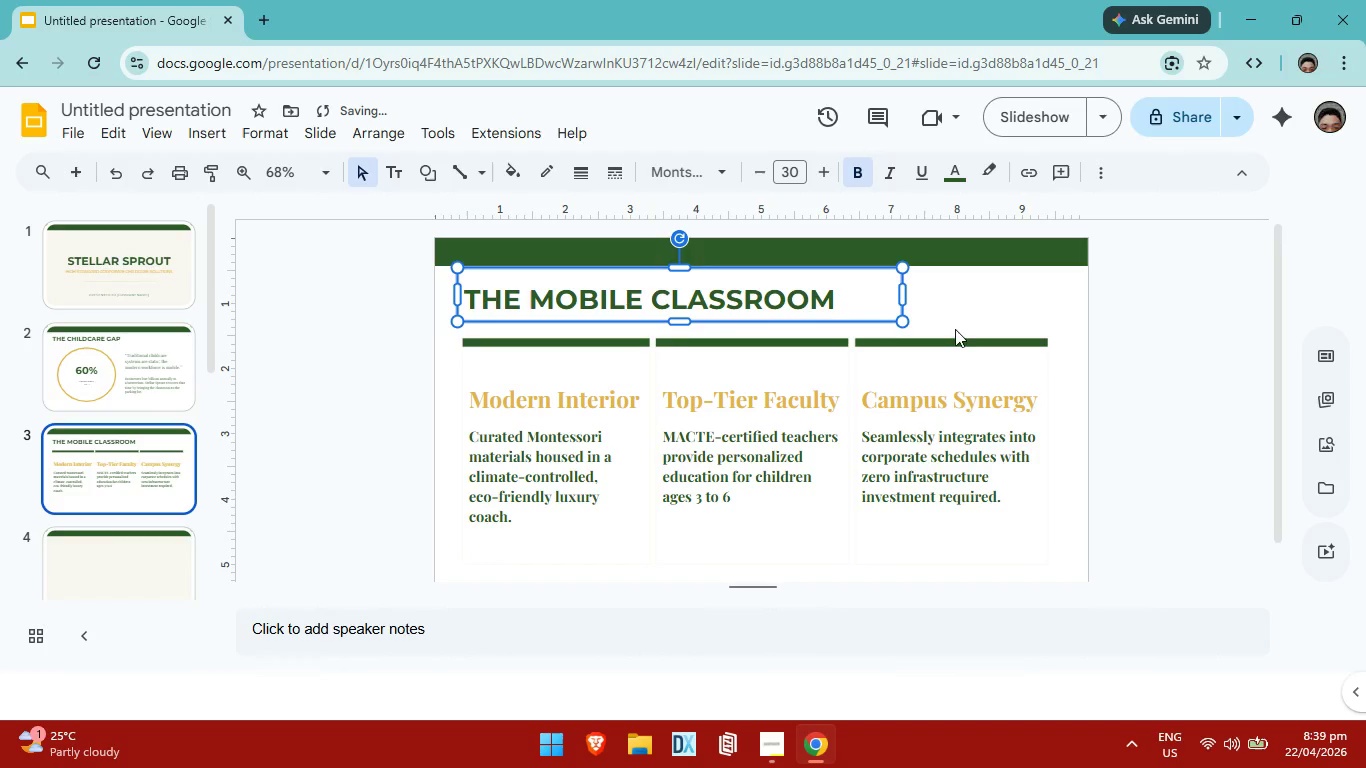 
key(ArrowUp)
 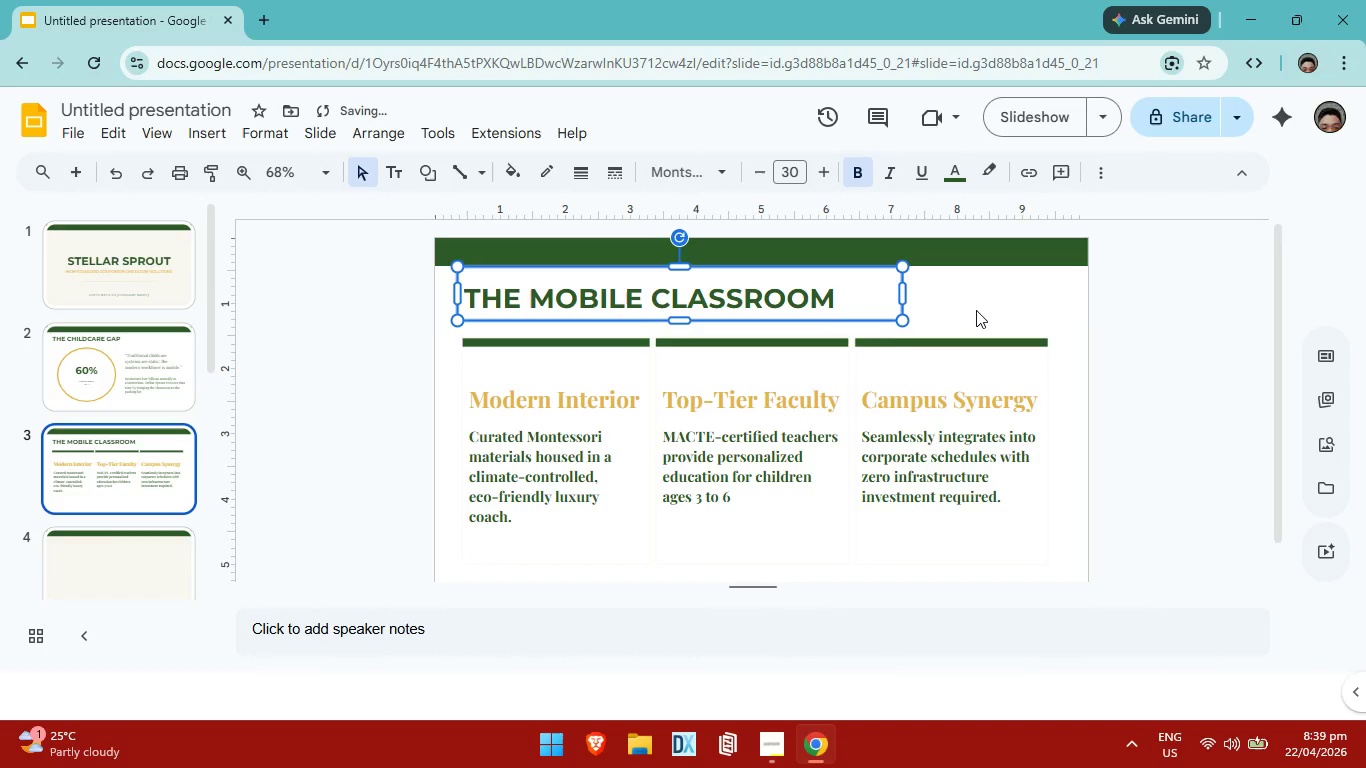 
key(ArrowUp)
 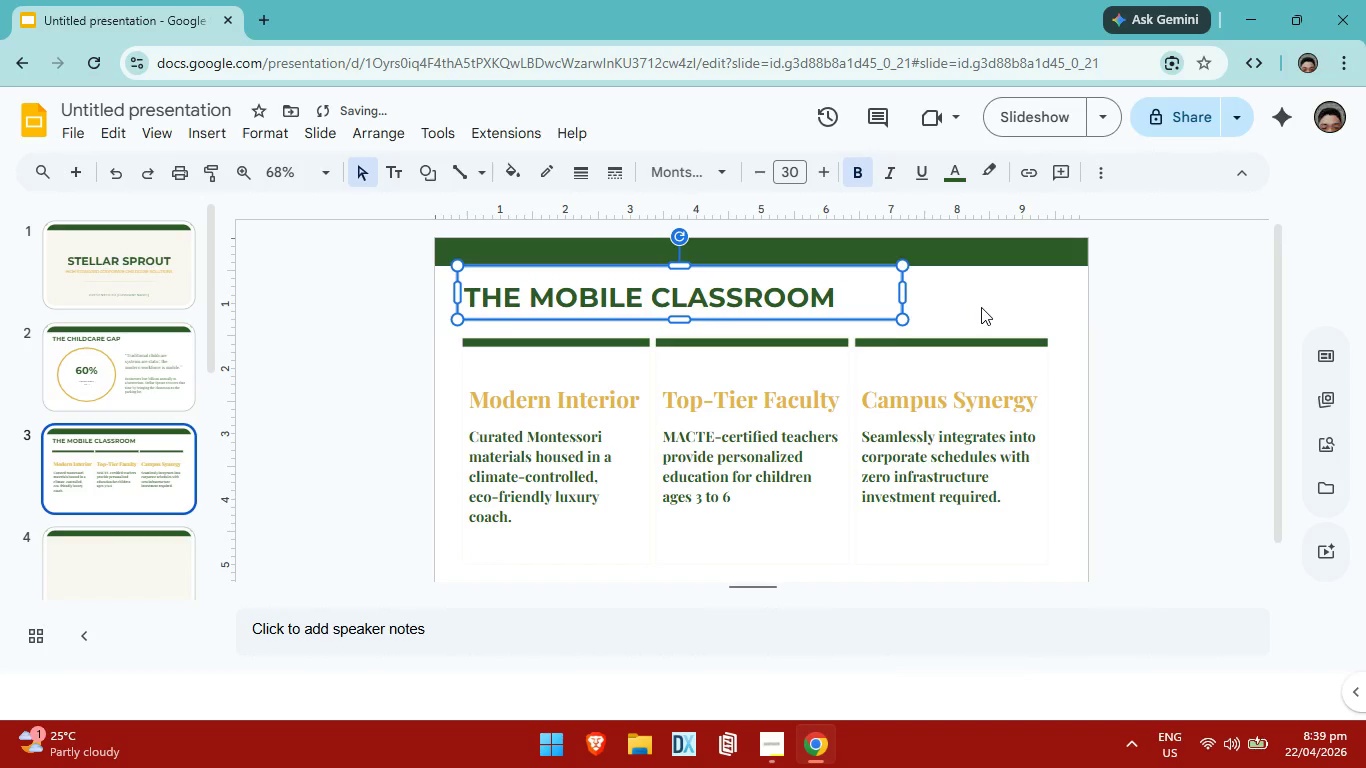 
key(ArrowUp)
 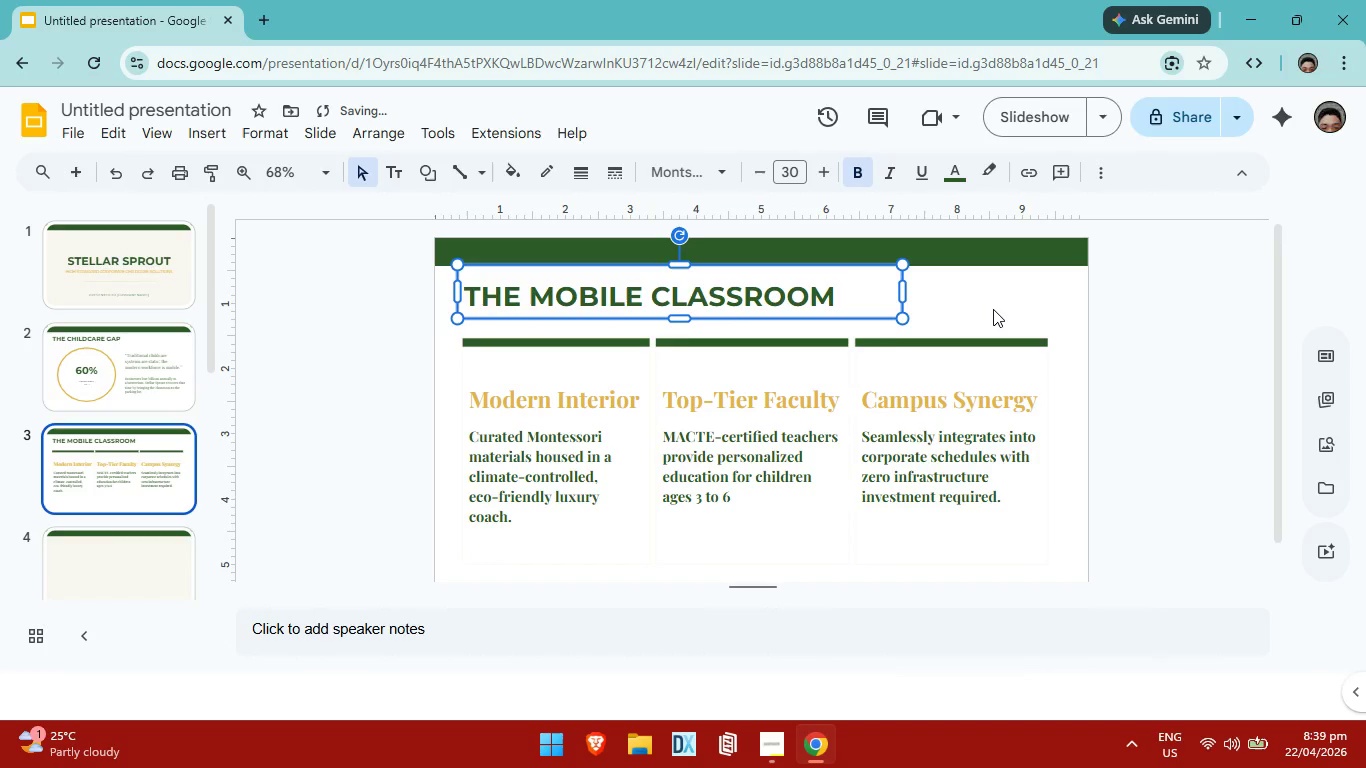 
key(ArrowUp)
 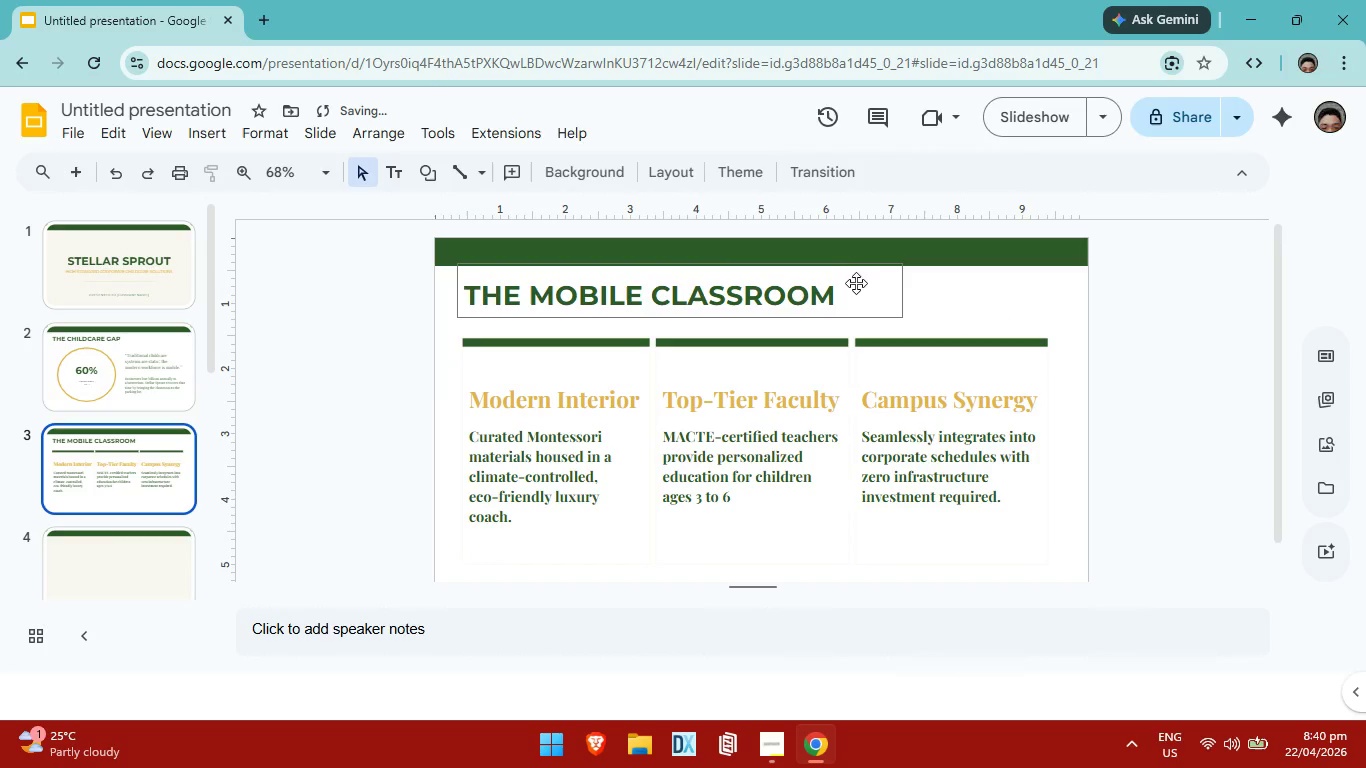 
left_click([837, 320])
 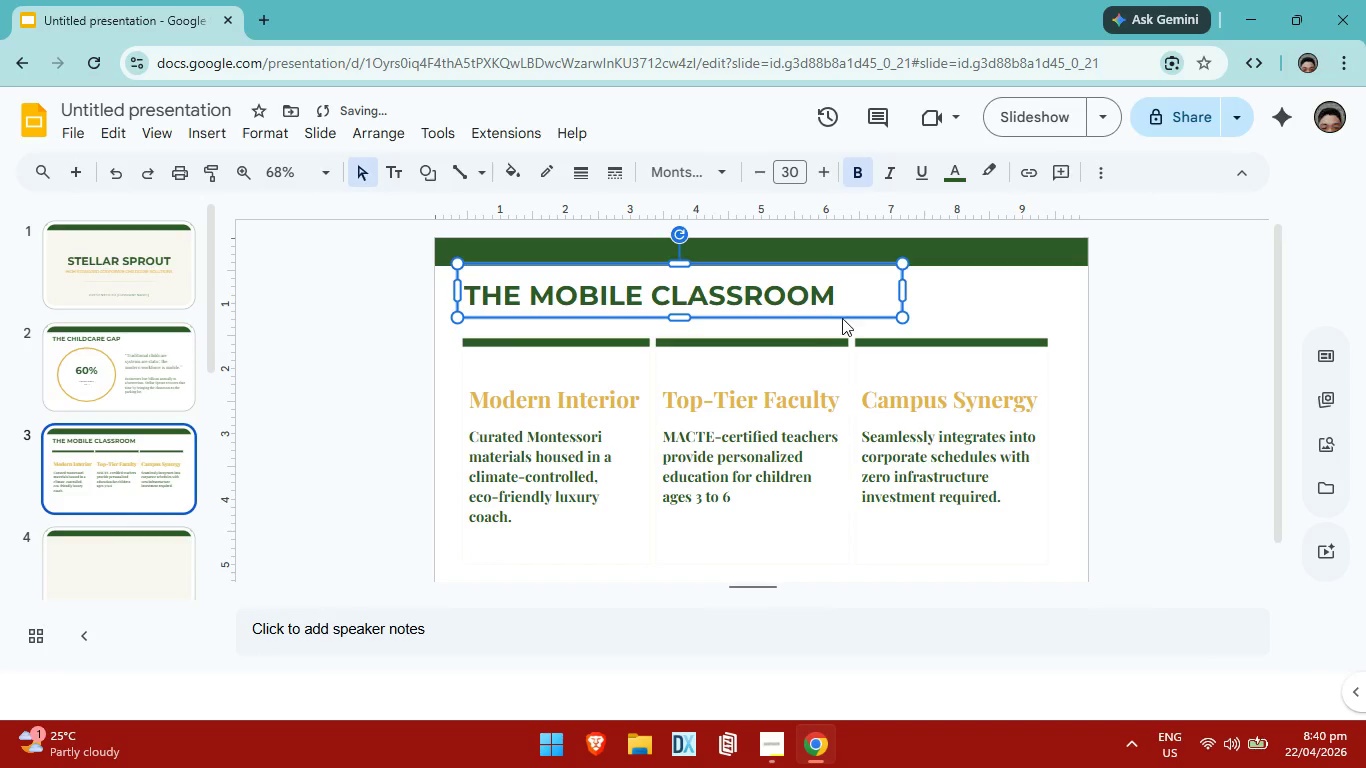 
key(ArrowDown)
 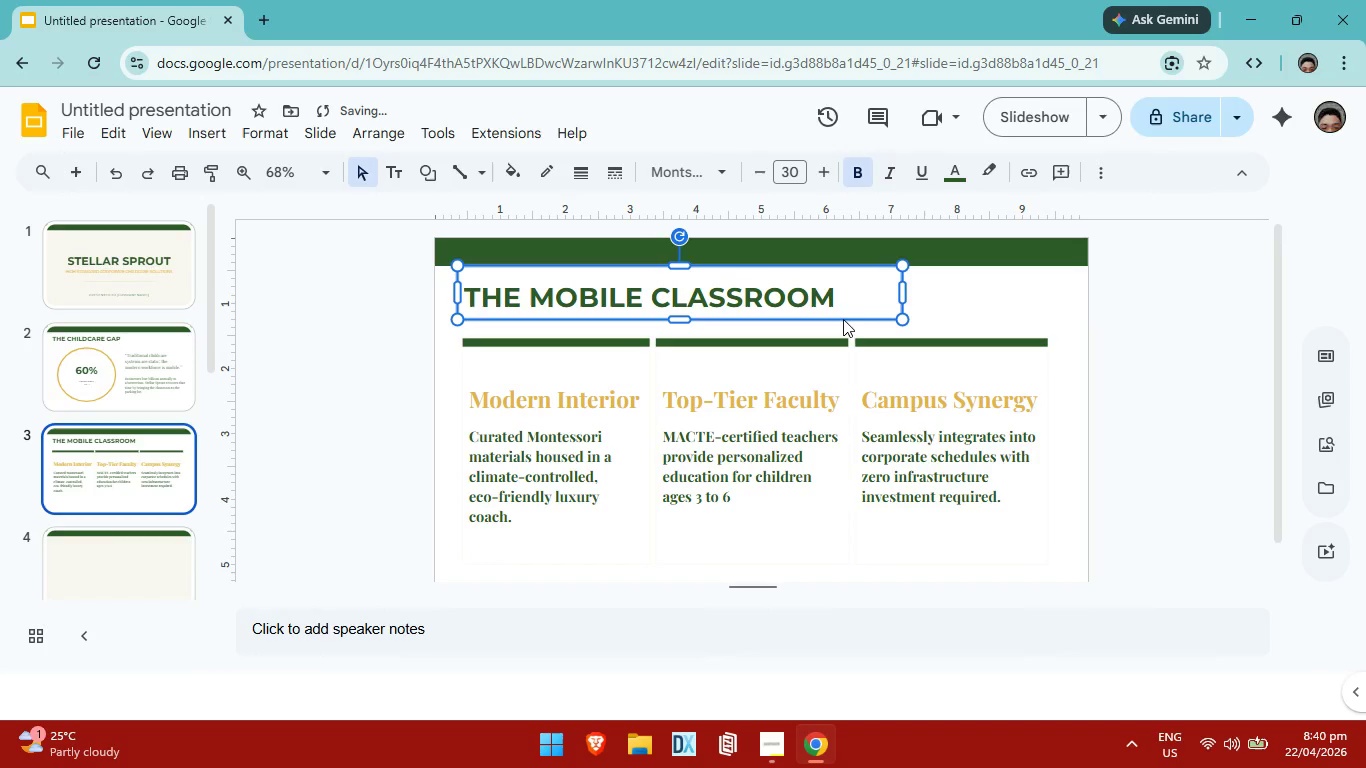 
key(ArrowDown)
 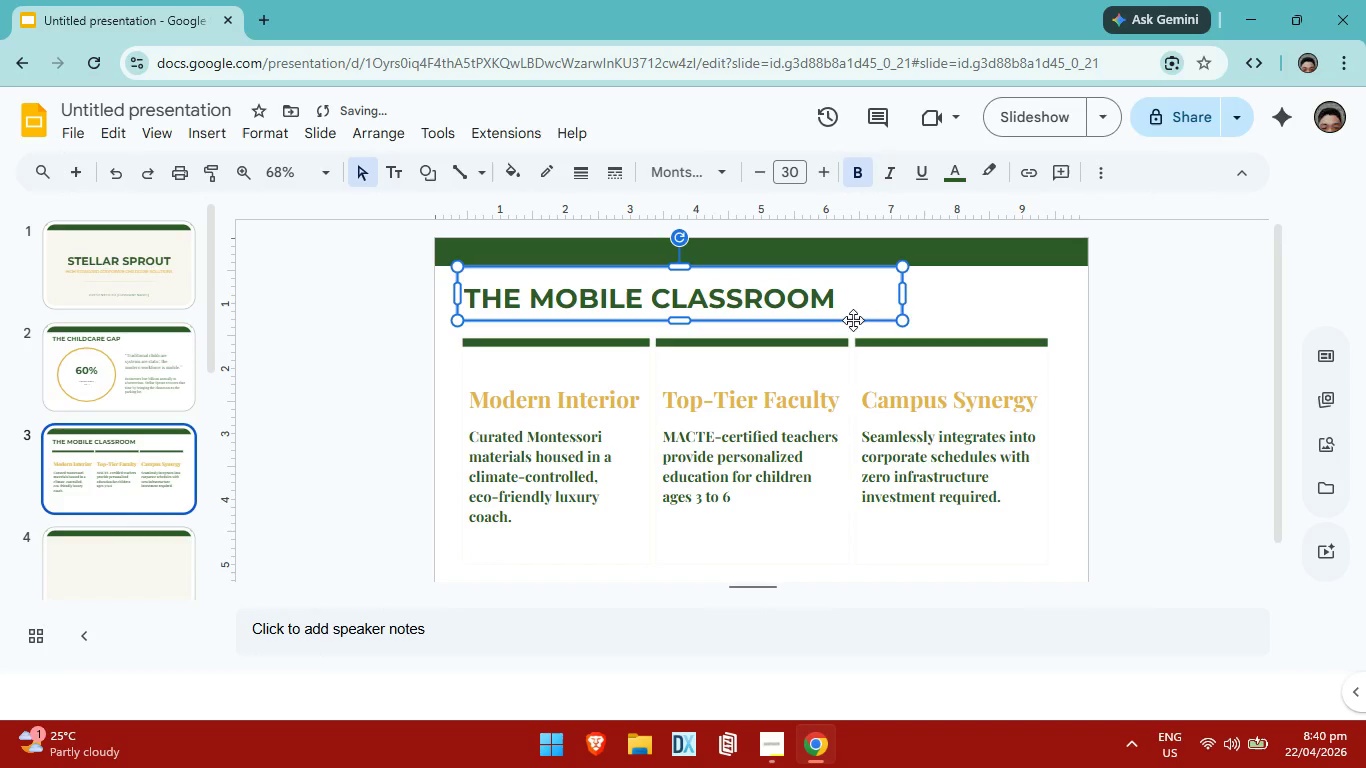 
key(ArrowDown)
 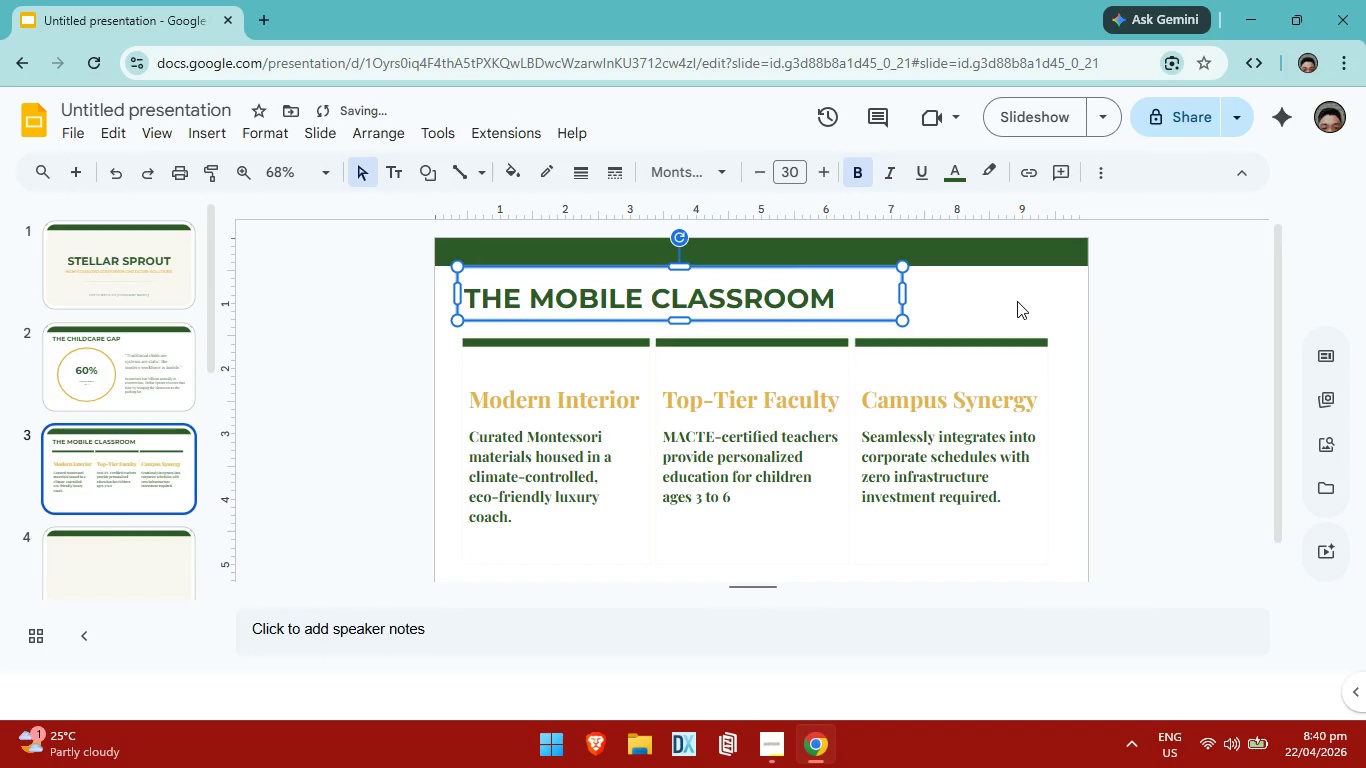 
left_click([1017, 301])
 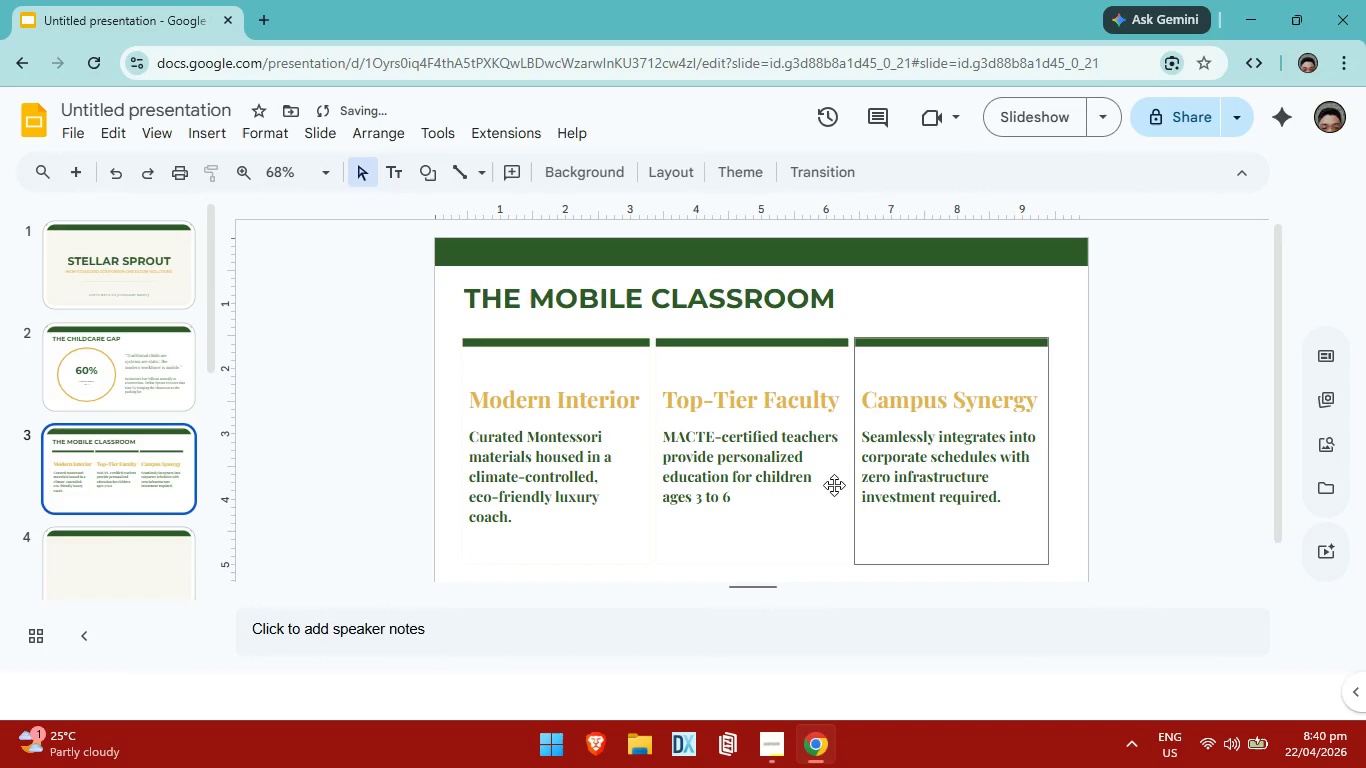 
left_click([534, 467])
 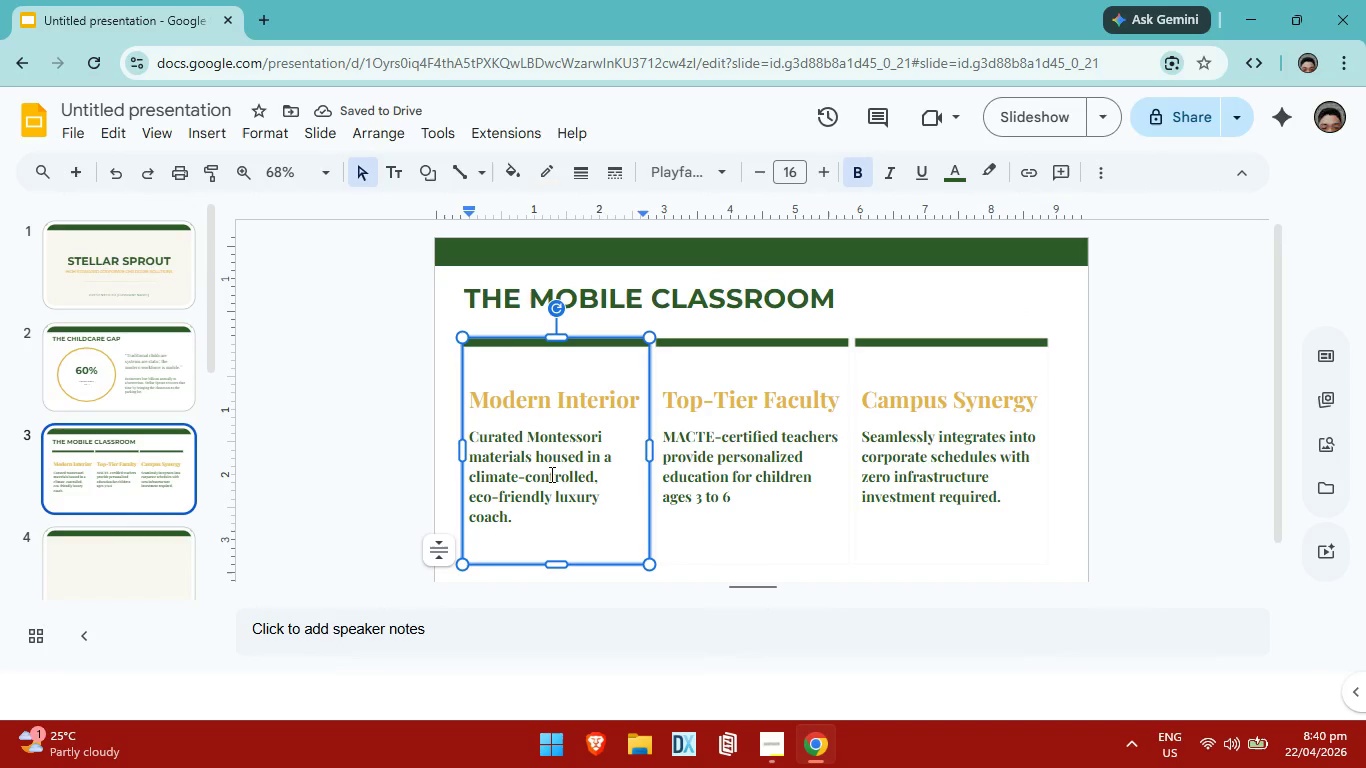 
key(ArrowDown)
 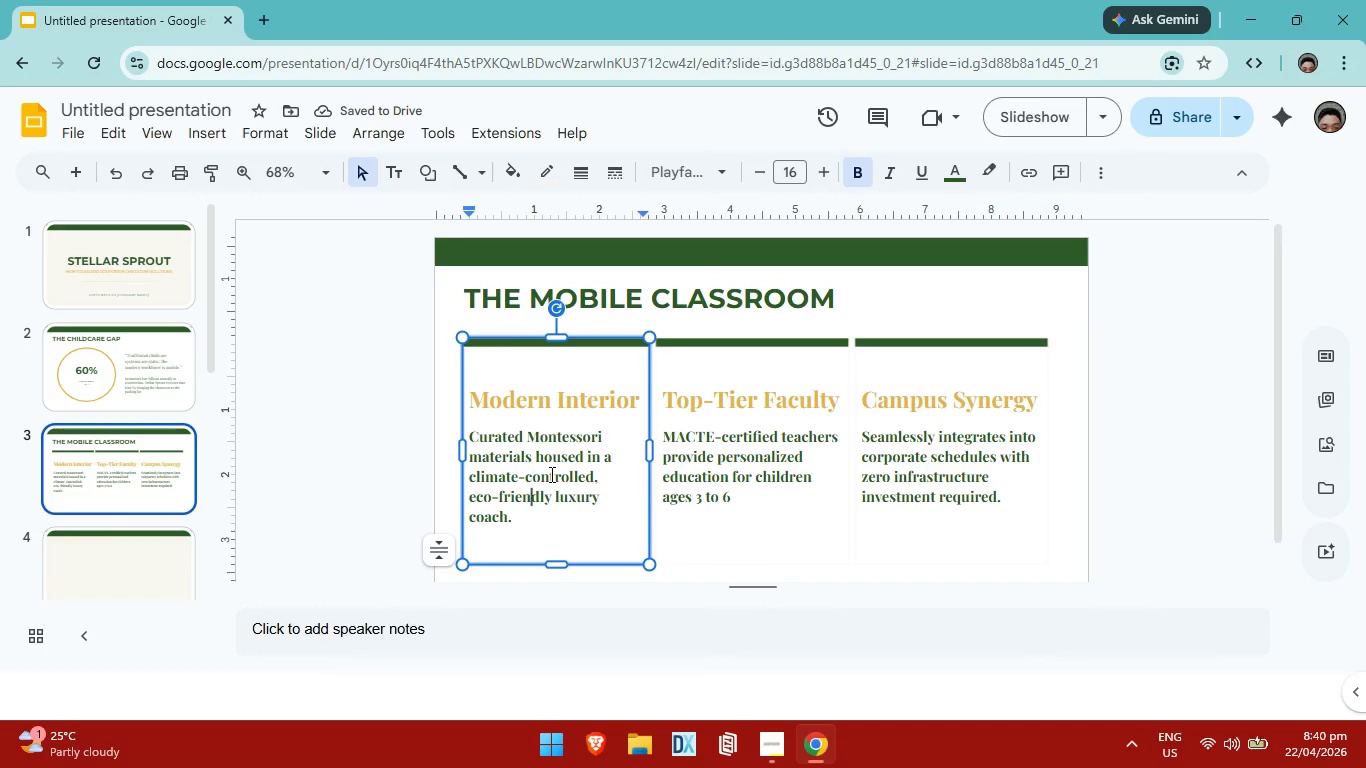 
key(ArrowDown)
 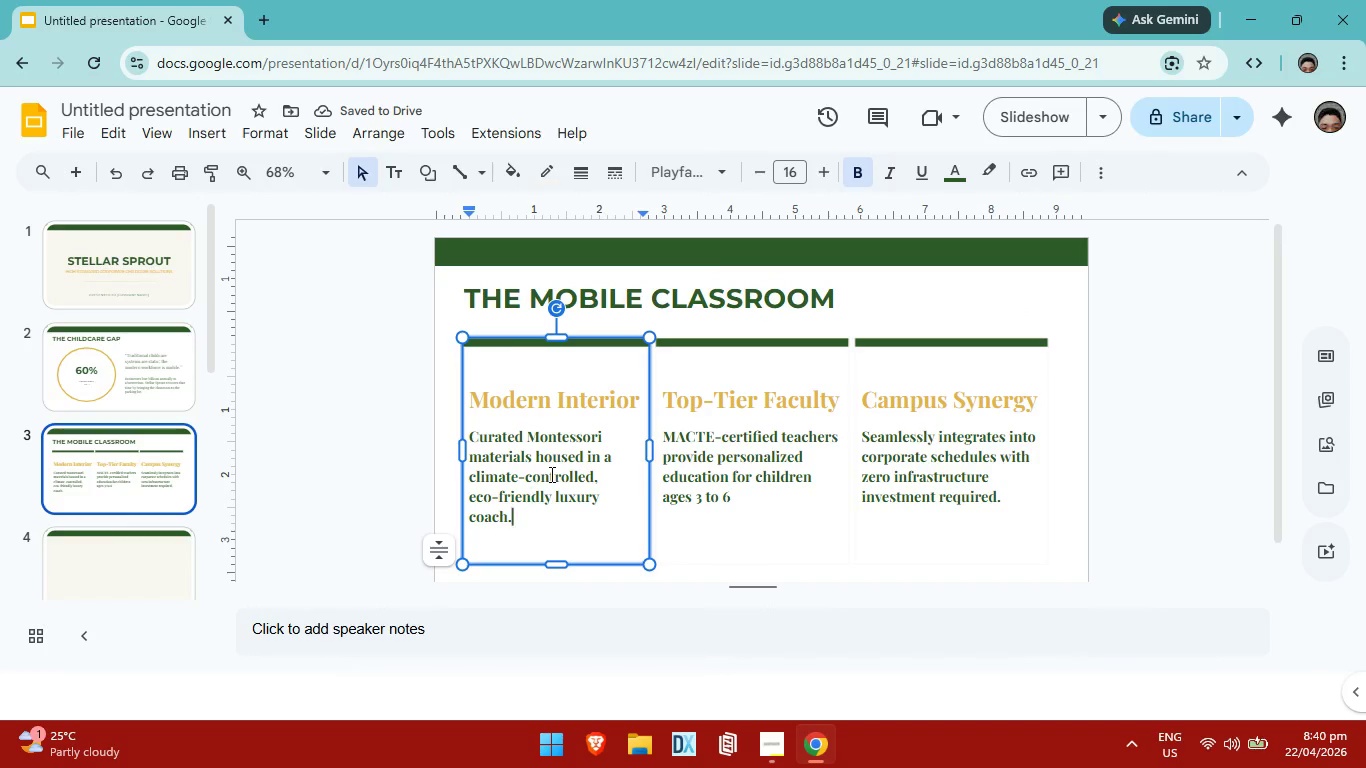 
key(ArrowDown)
 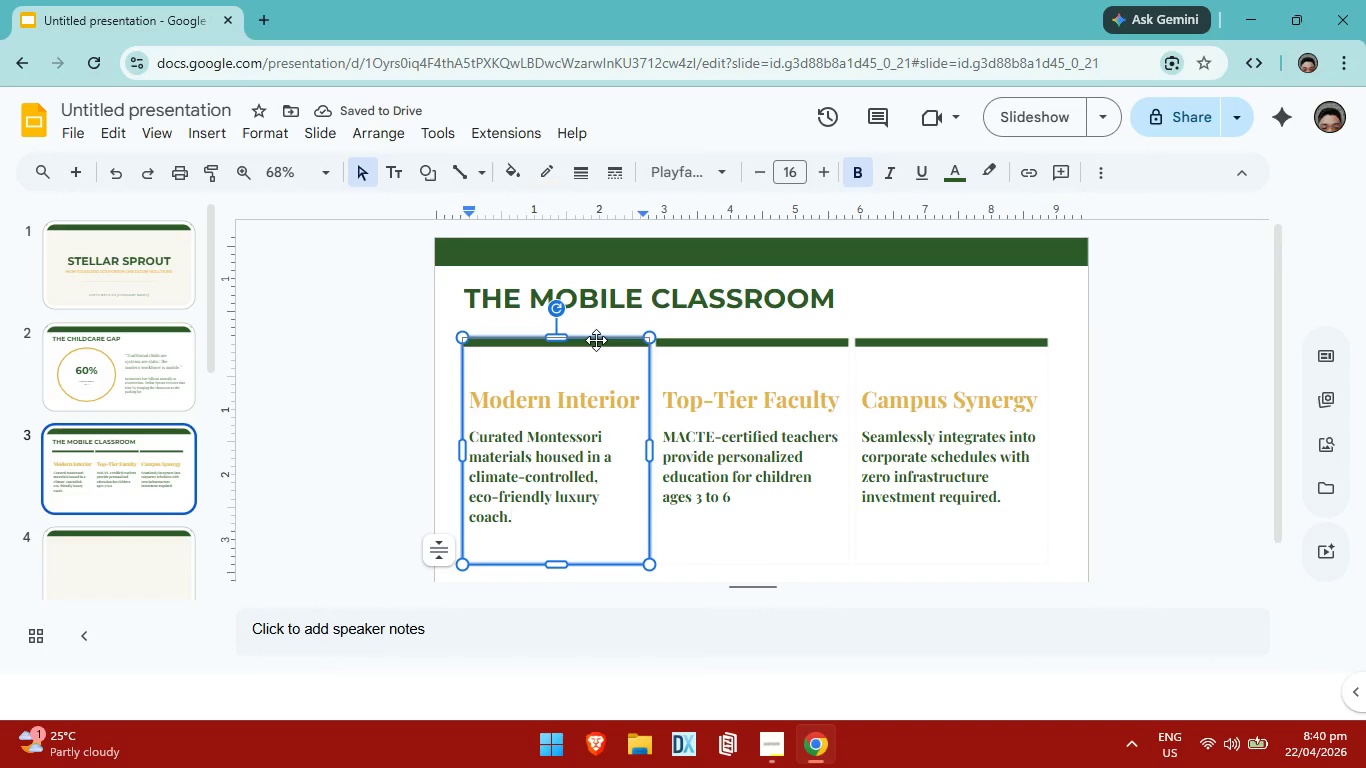 
left_click([596, 340])
 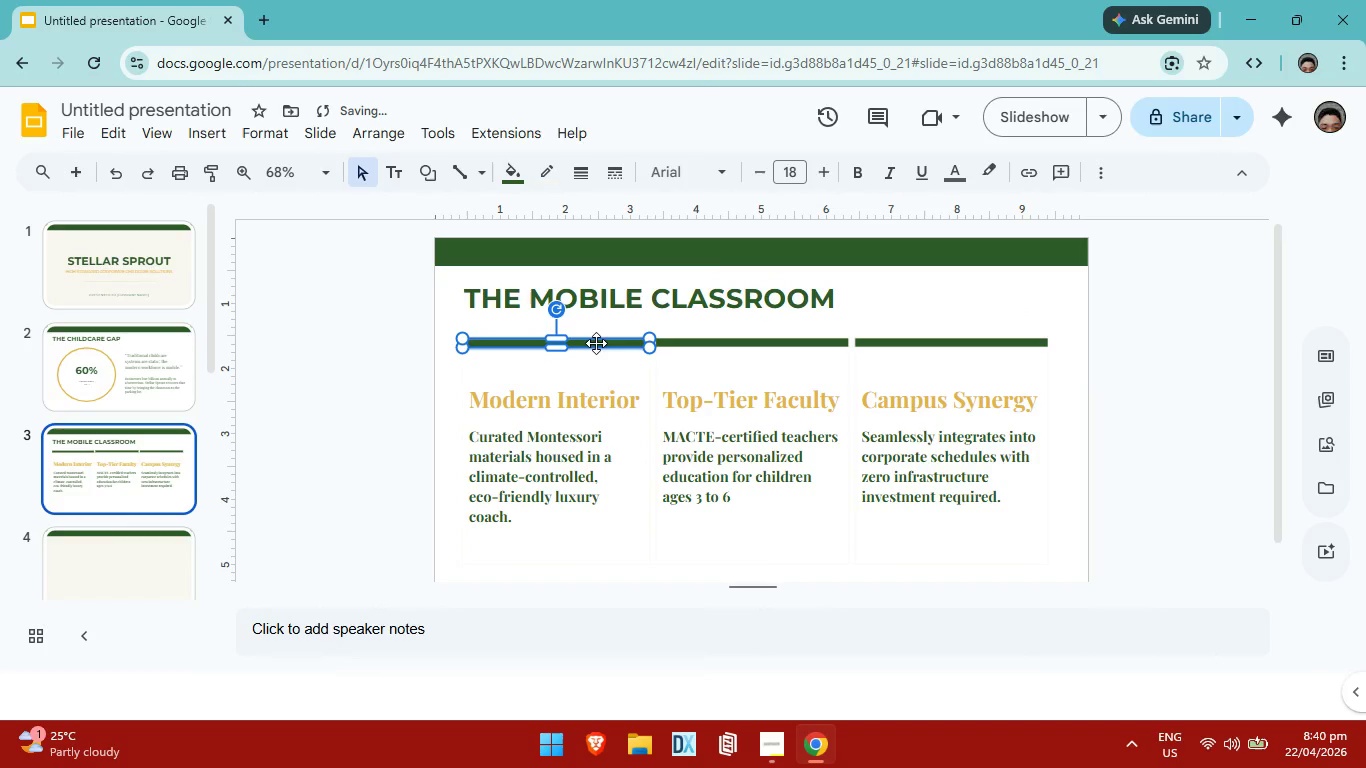 
key(ArrowDown)
 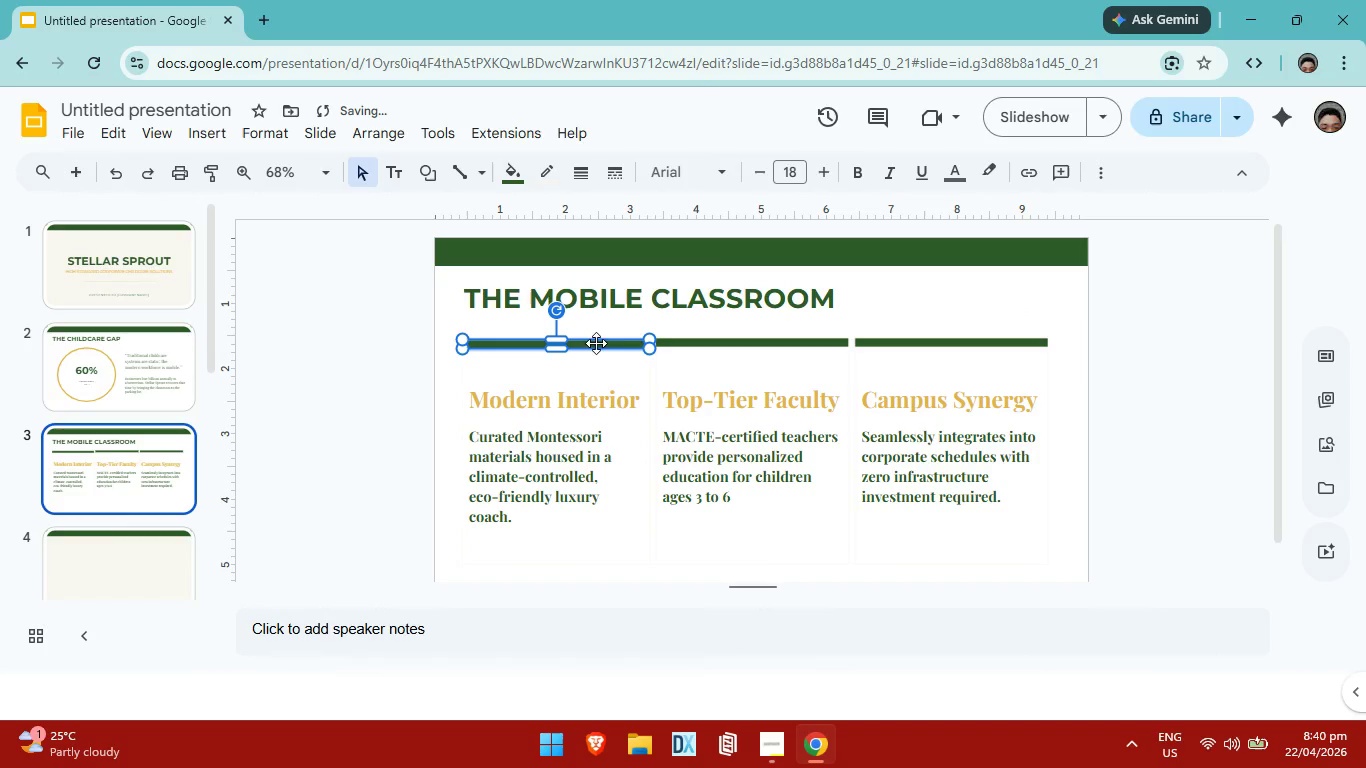 
key(ArrowDown)
 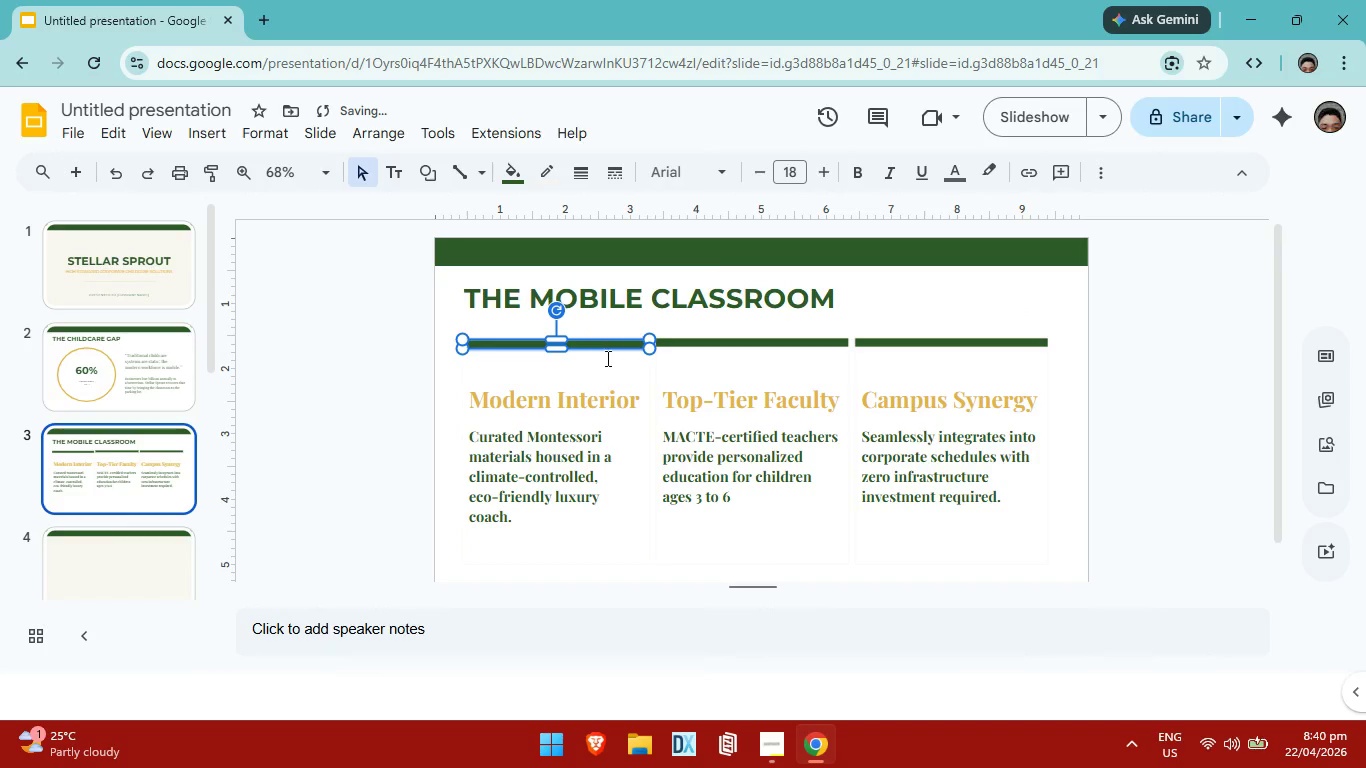 
key(Control+ControlLeft)
 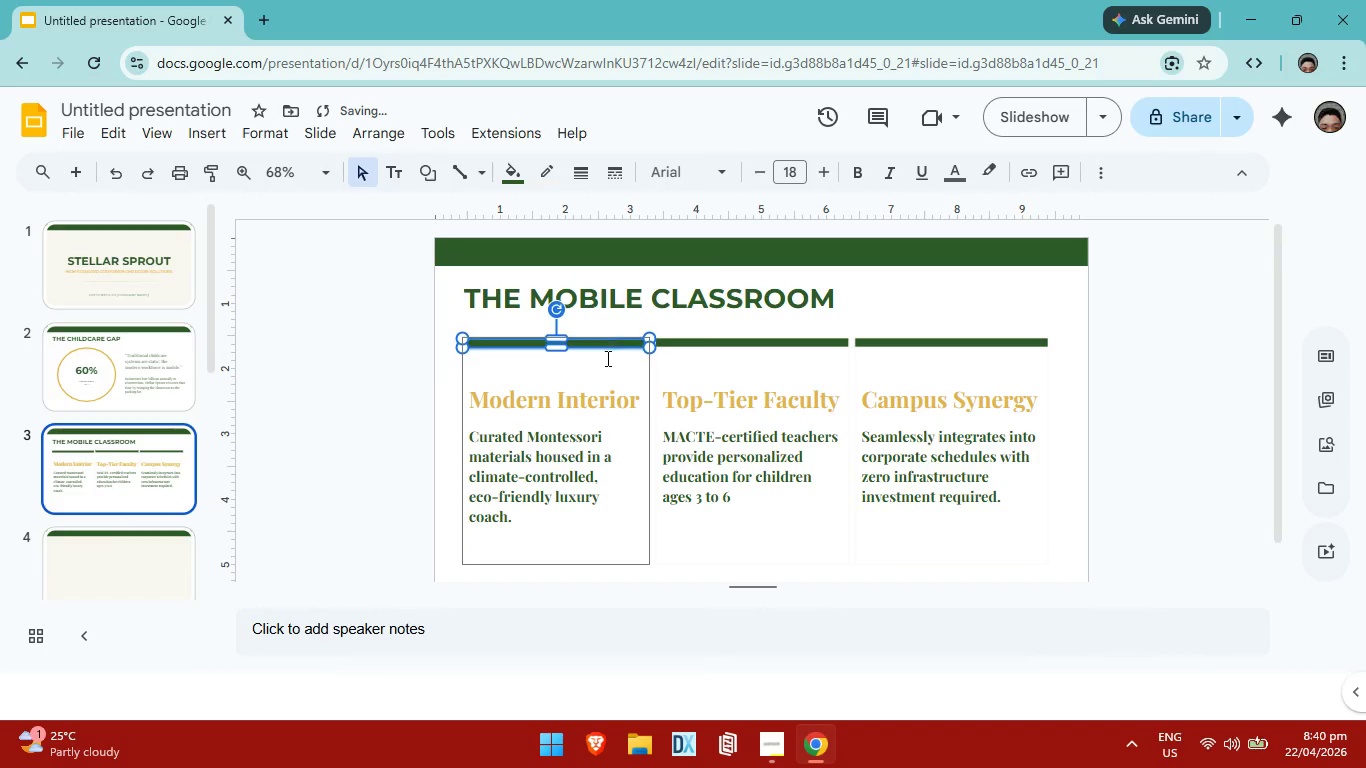 
key(Control+Z)
 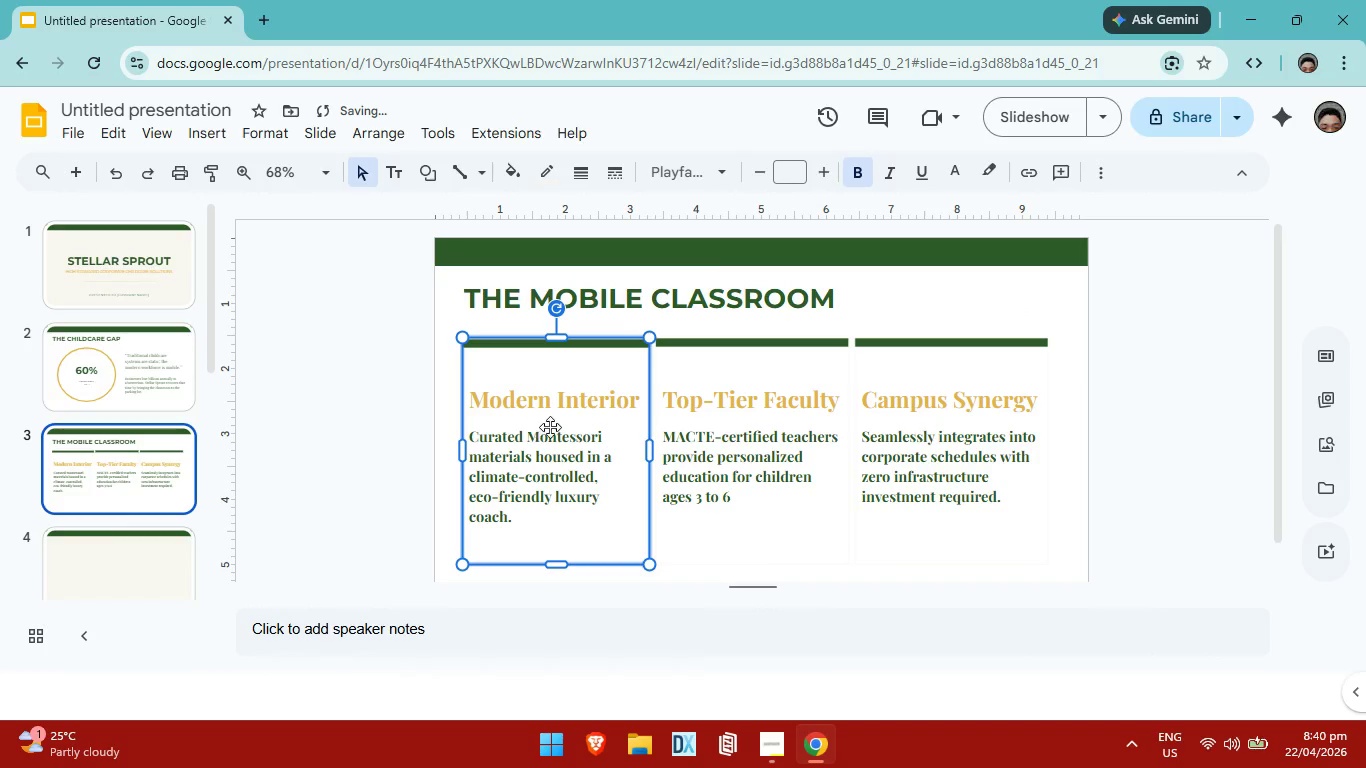 
key(ArrowDown)
 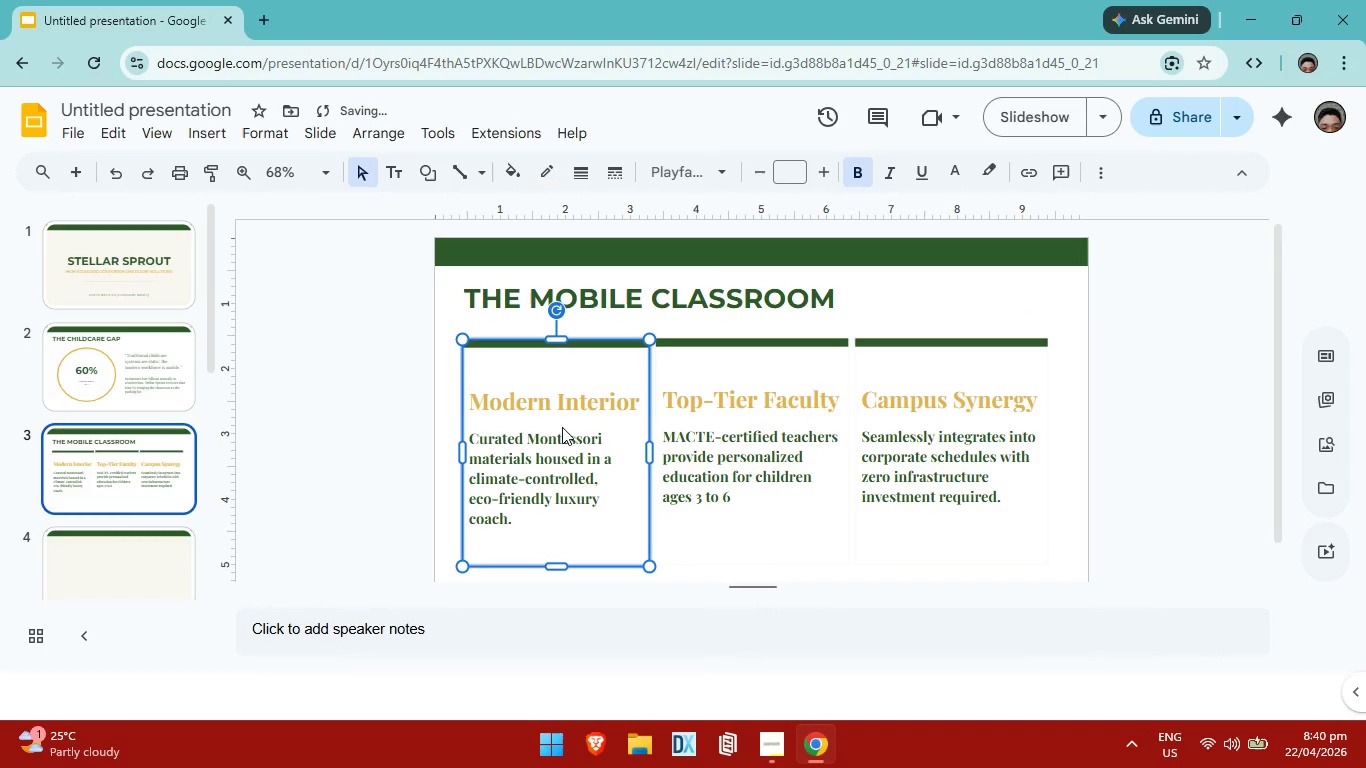 
key(ArrowDown)
 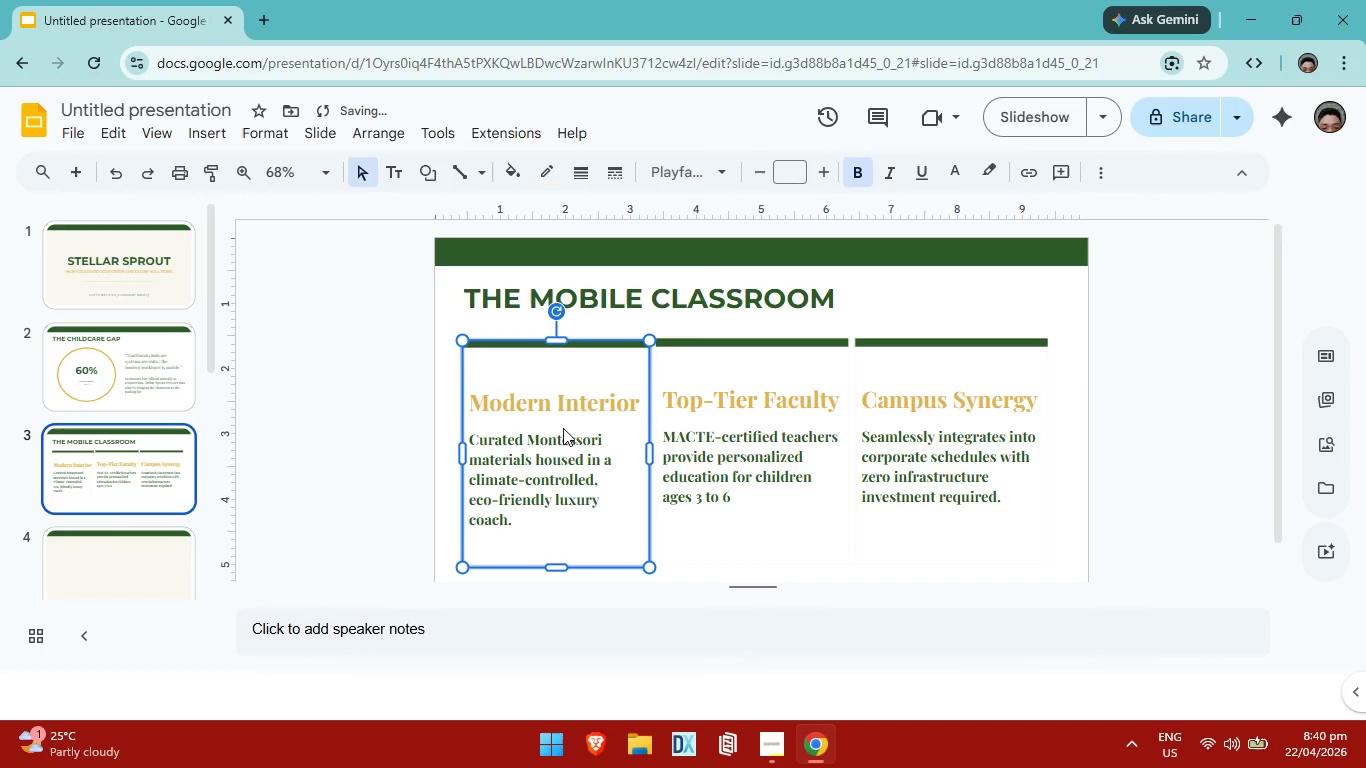 
key(ArrowDown)
 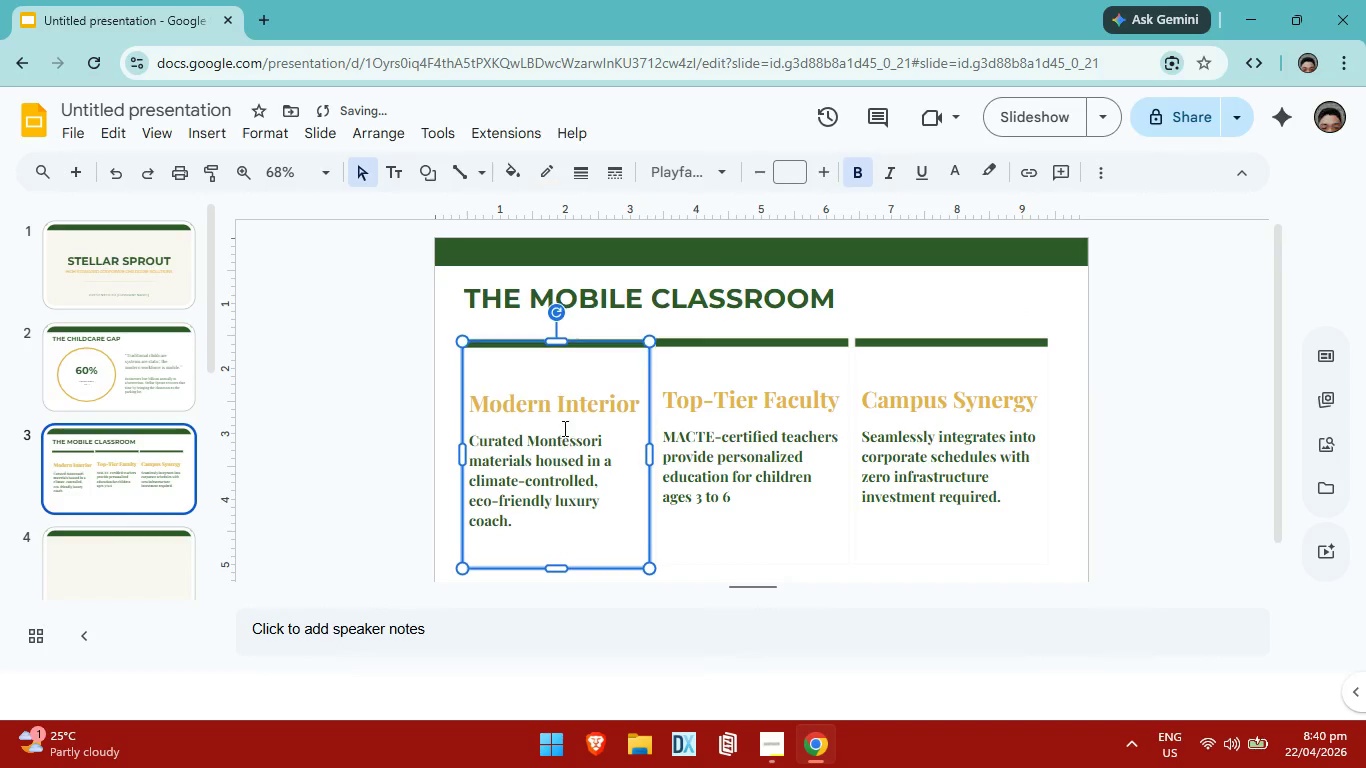 
key(ArrowDown)
 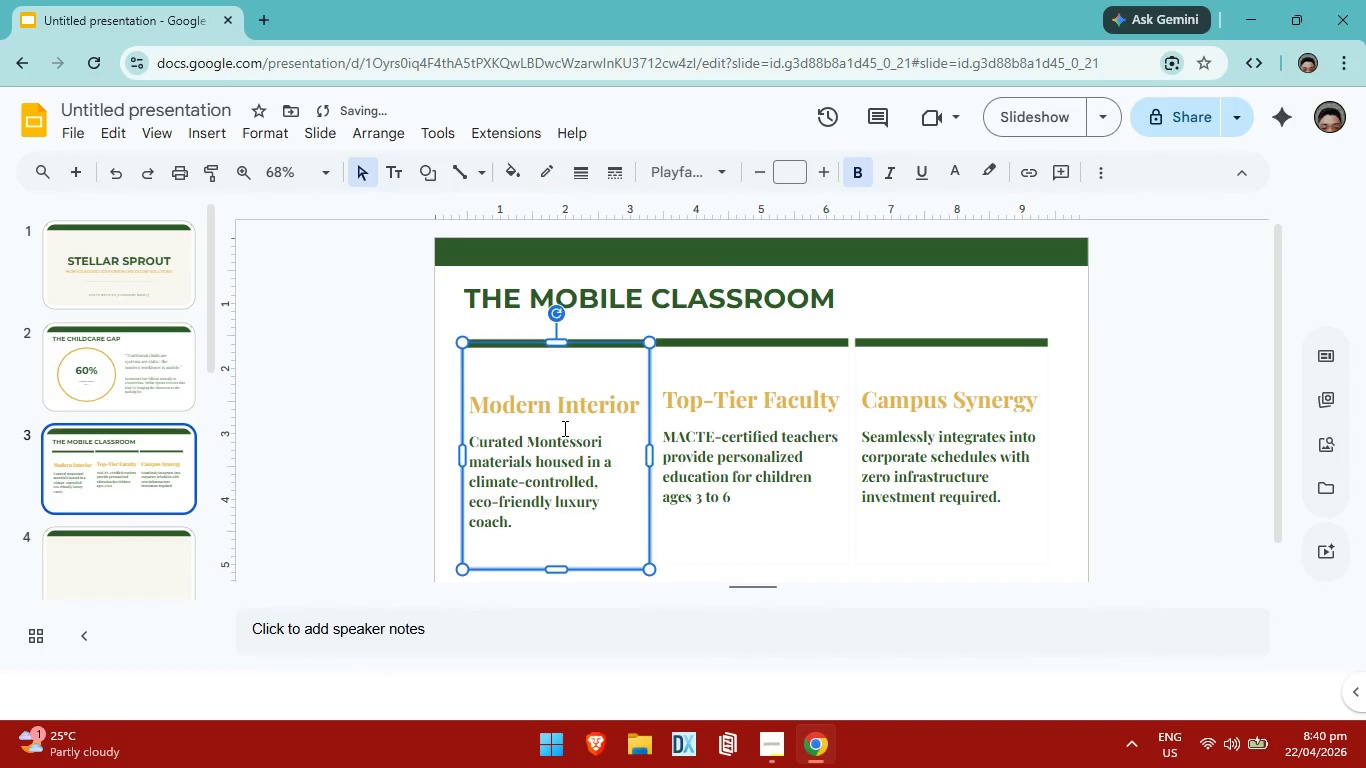 
key(ArrowDown)
 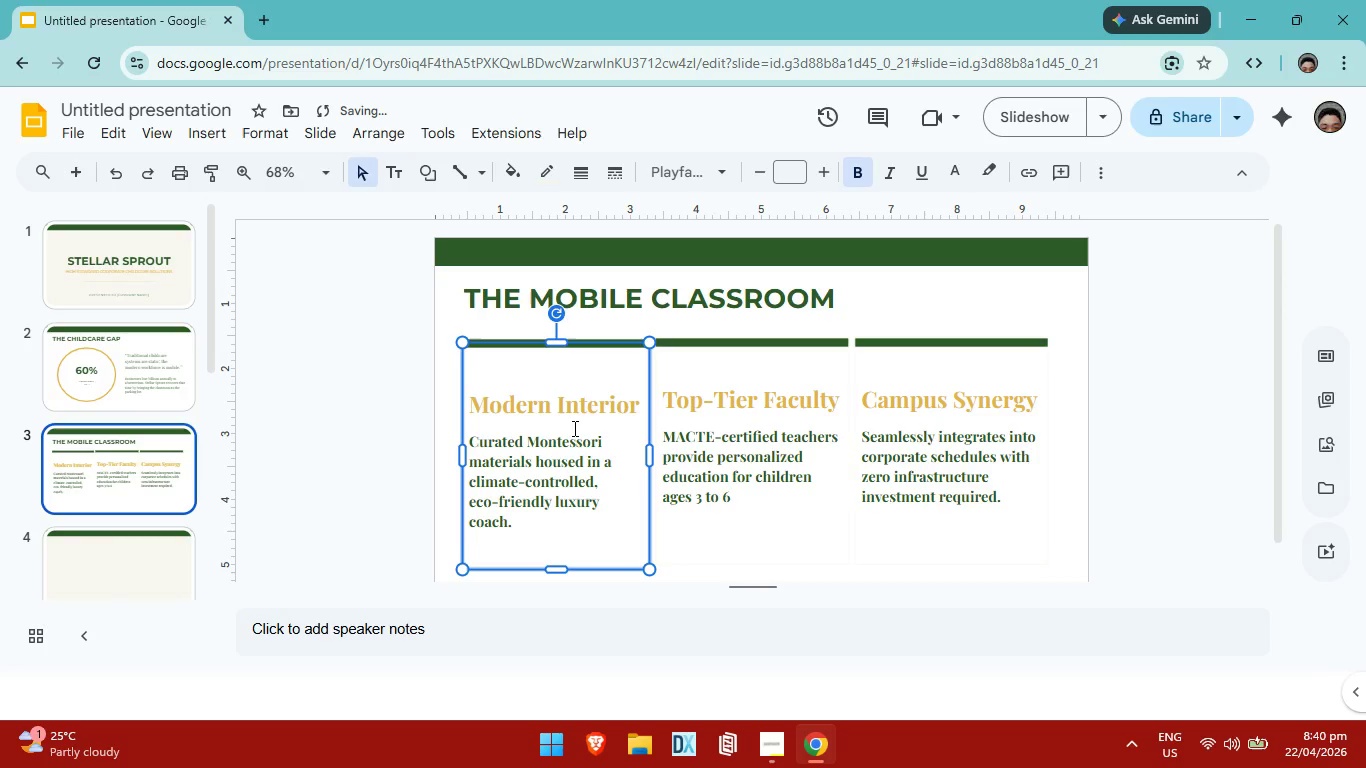 
key(ArrowDown)
 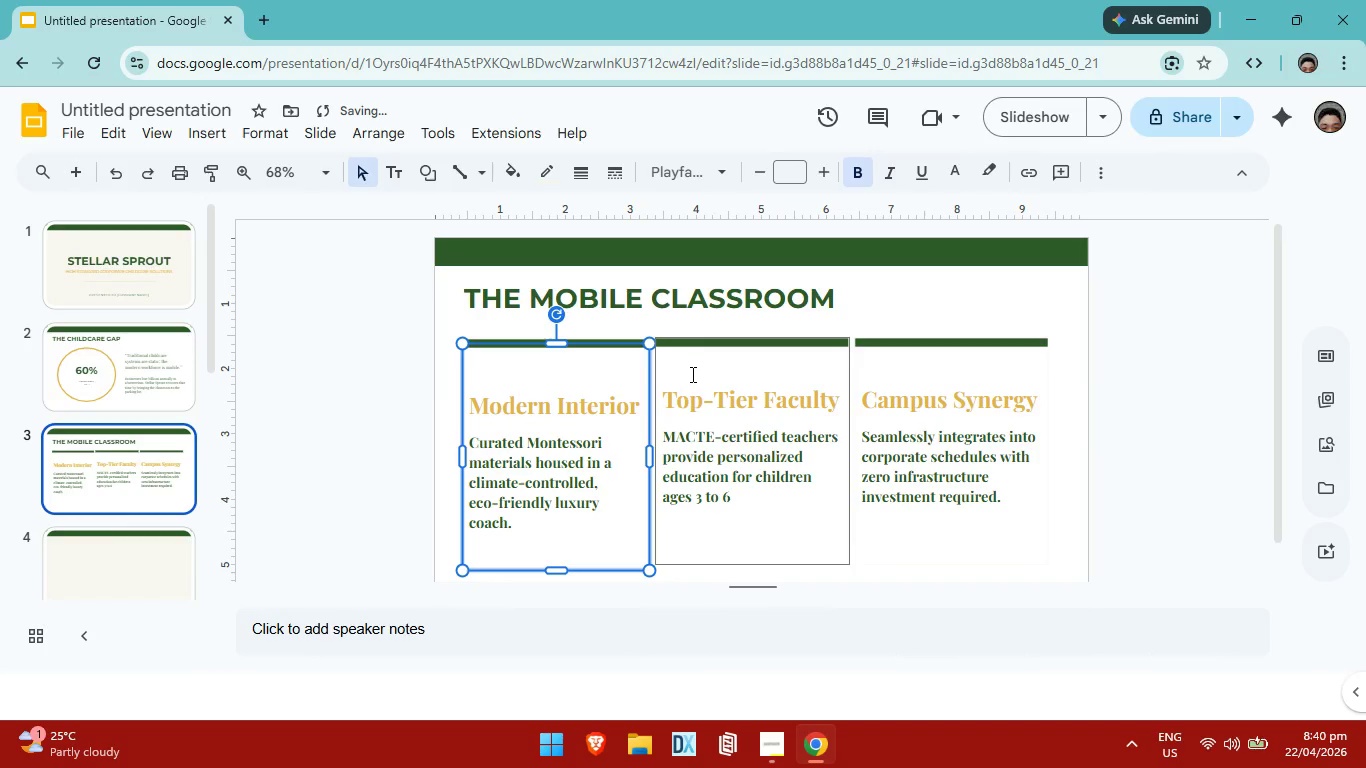 
left_click([691, 374])
 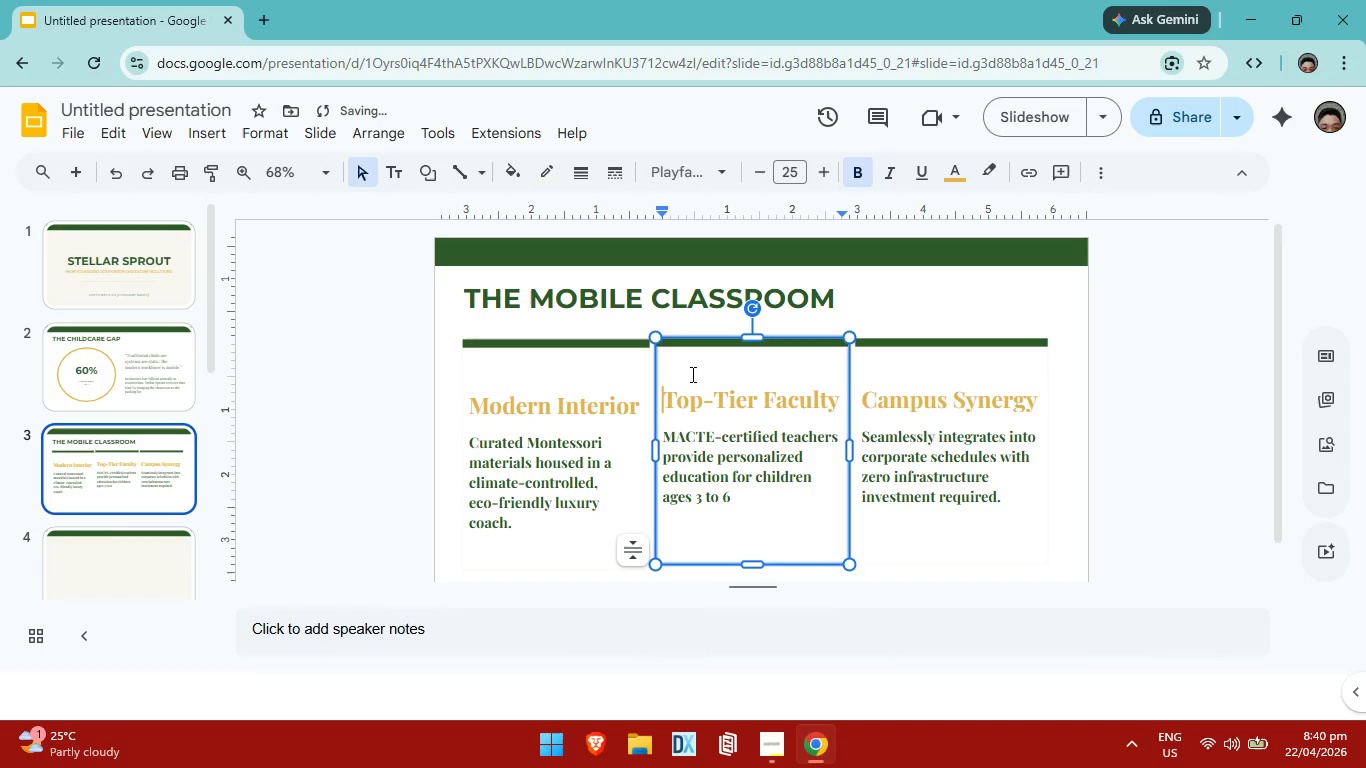 
key(ArrowDown)
 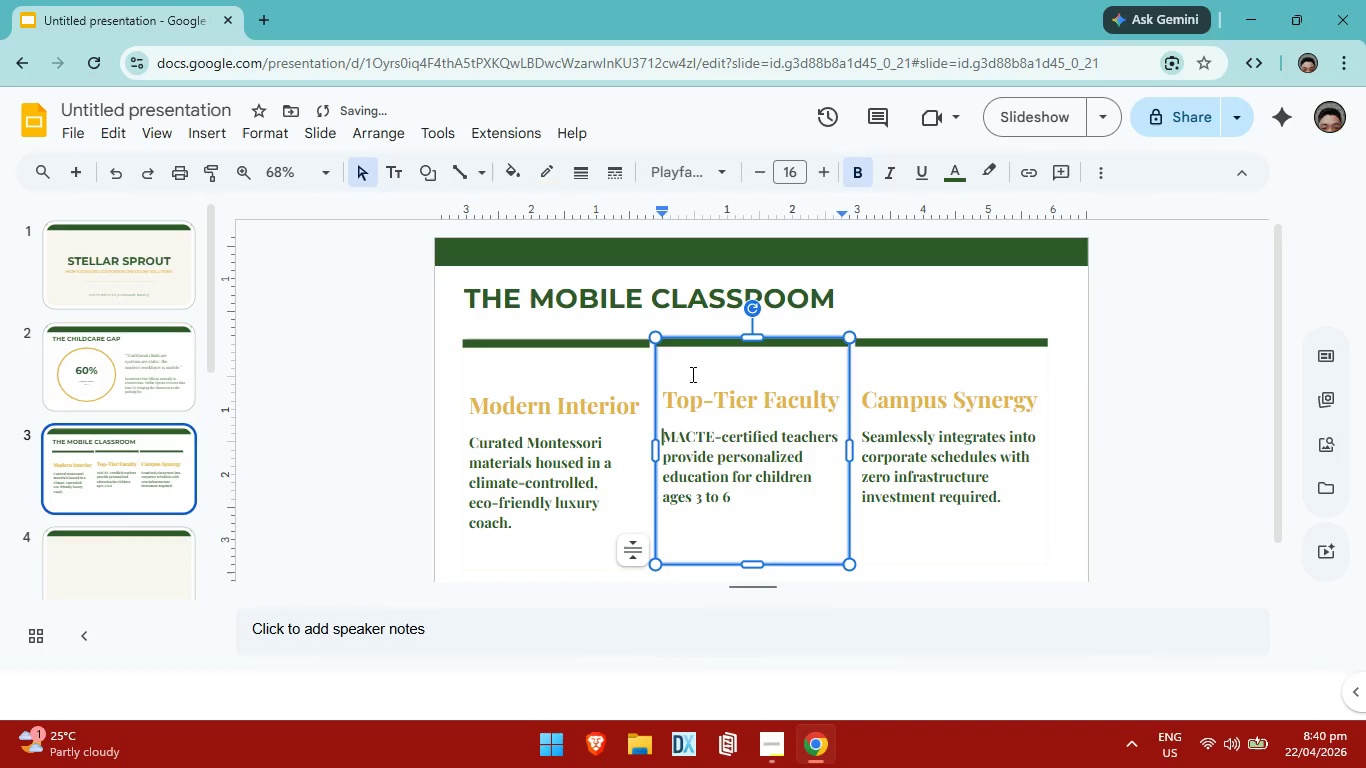 
key(ArrowDown)
 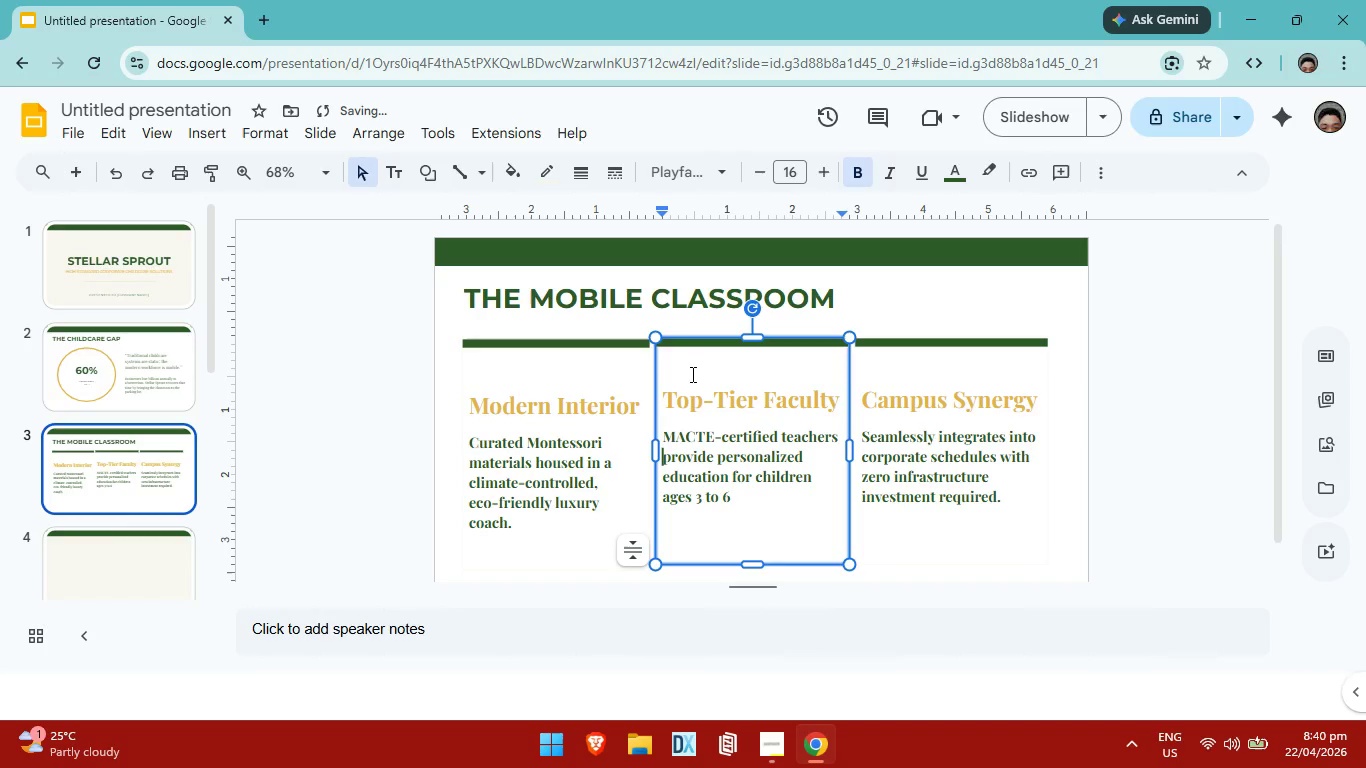 
key(ArrowDown)
 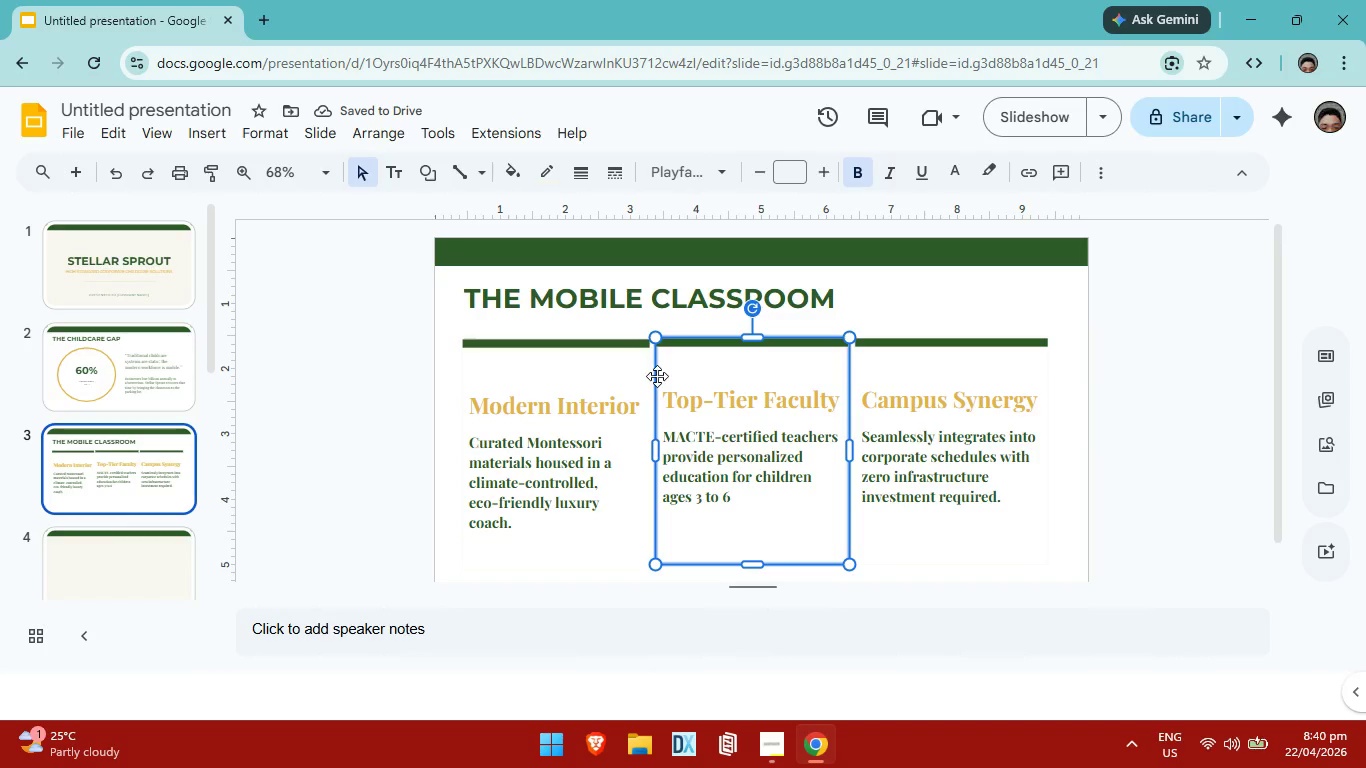 
left_click([649, 377])
 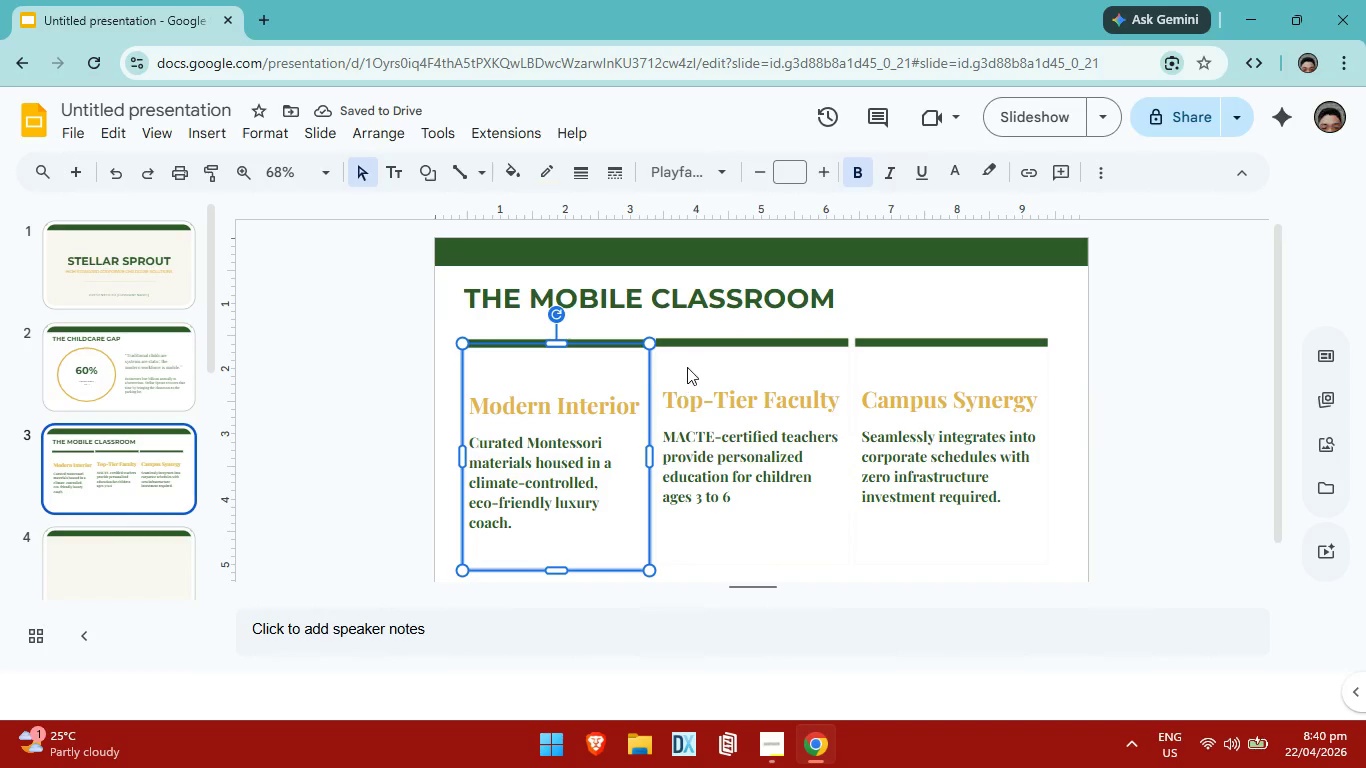 
left_click([687, 367])
 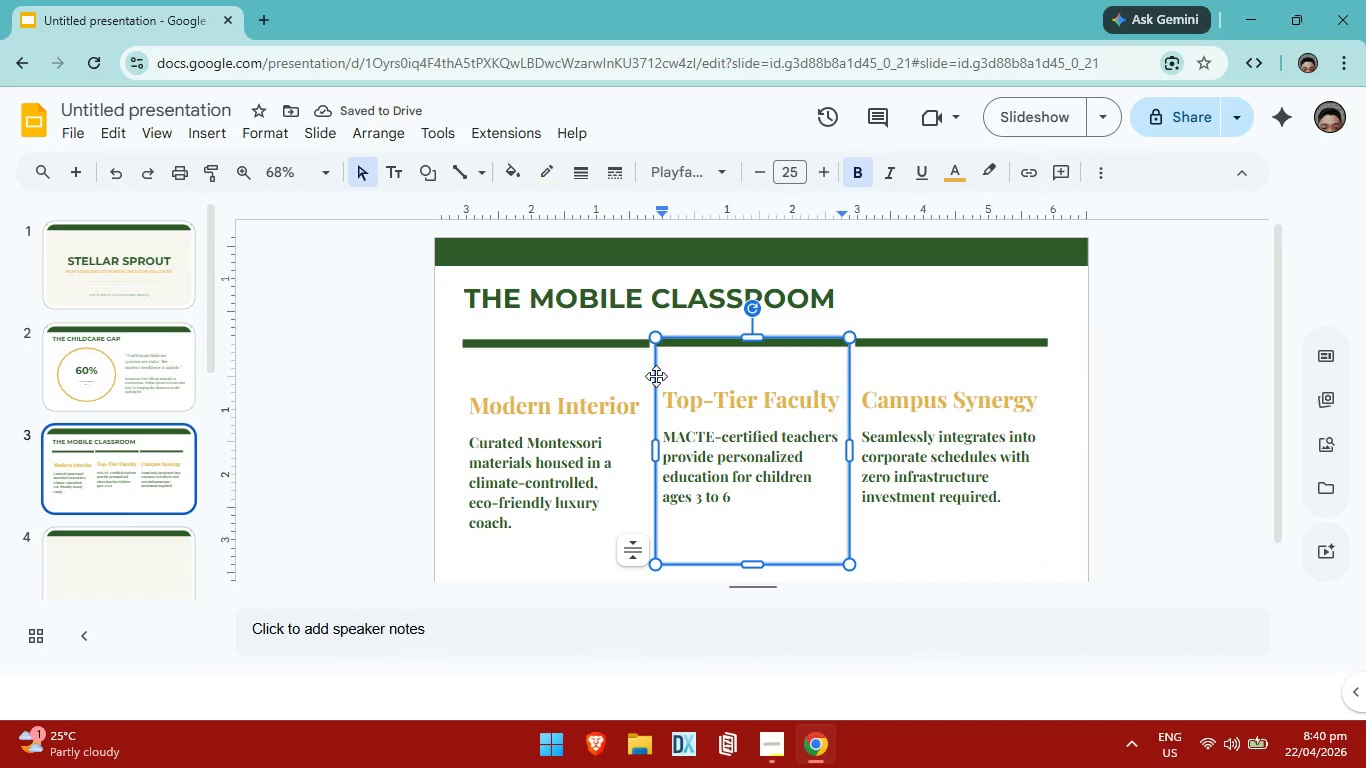 
left_click([656, 376])
 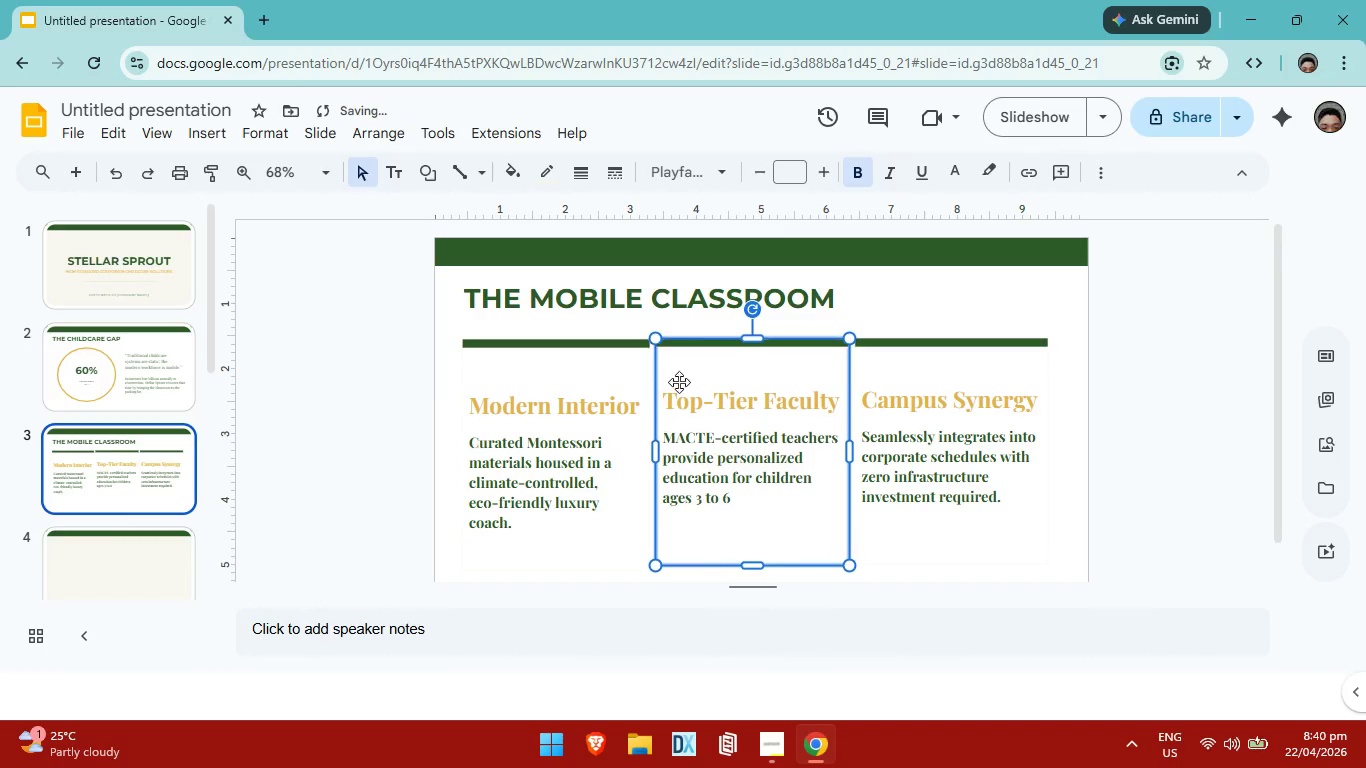 
key(ArrowDown)
 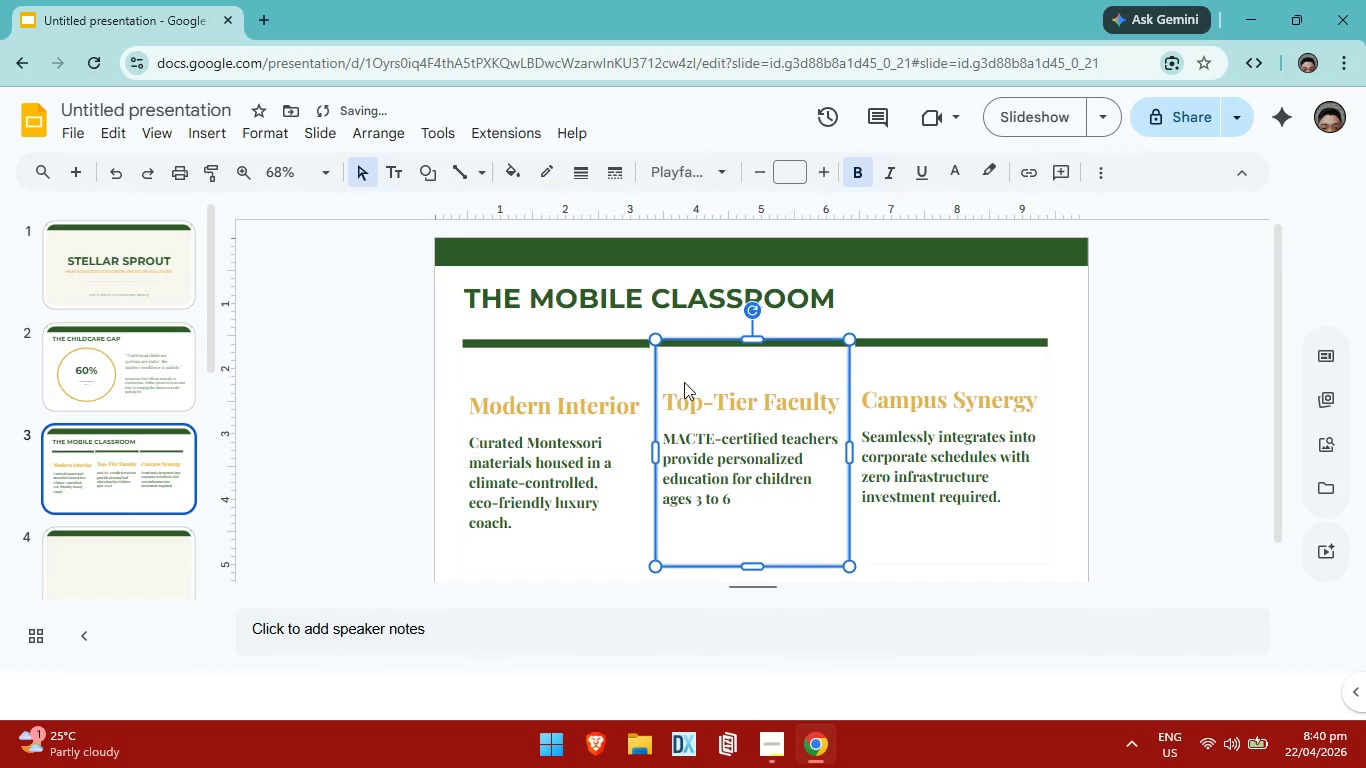 
key(ArrowDown)
 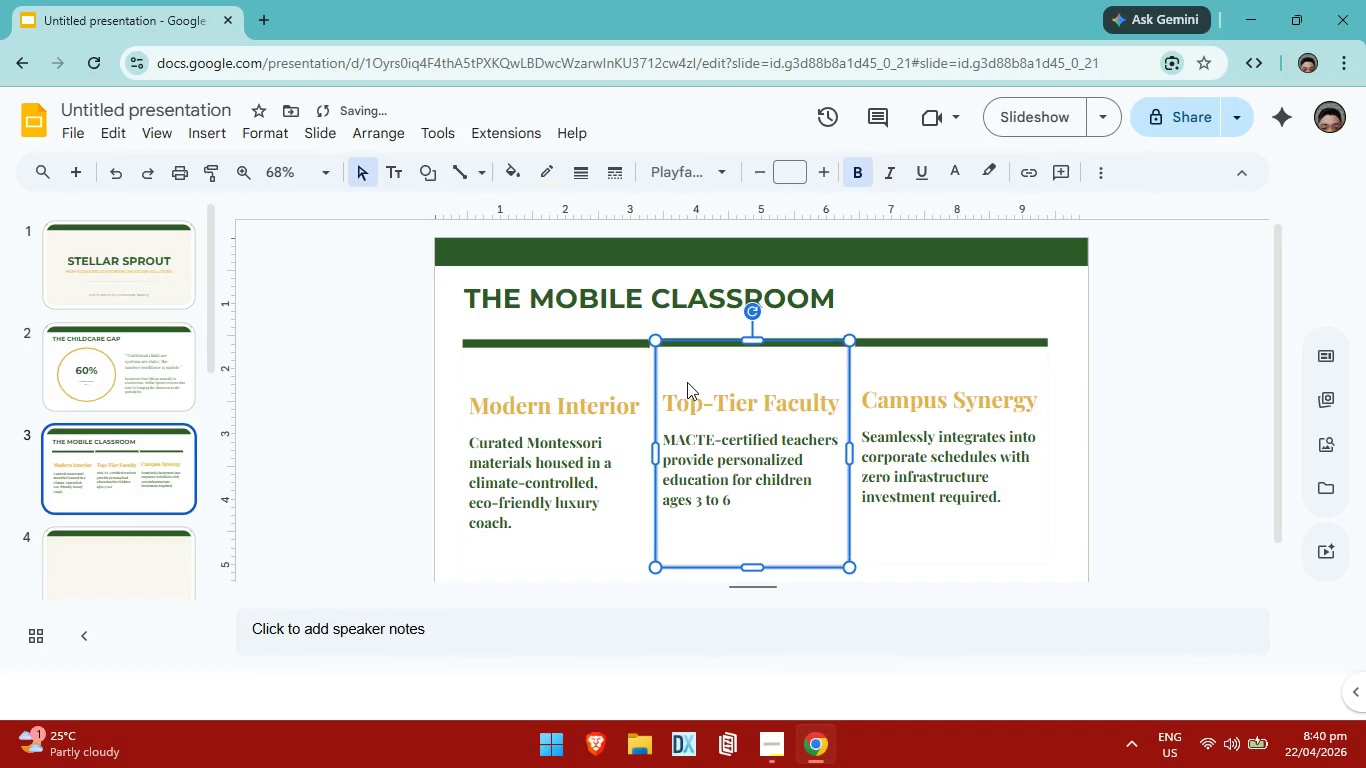 
key(ArrowDown)
 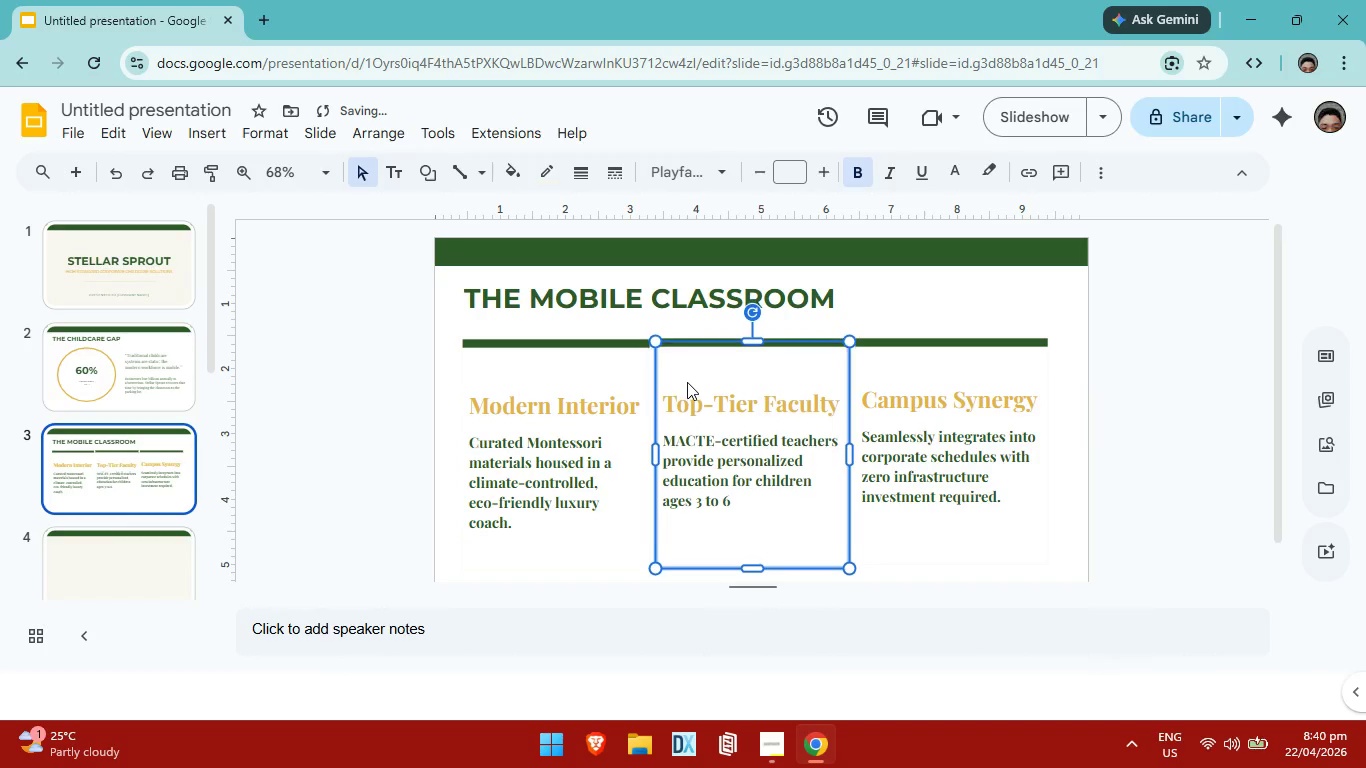 
key(ArrowDown)
 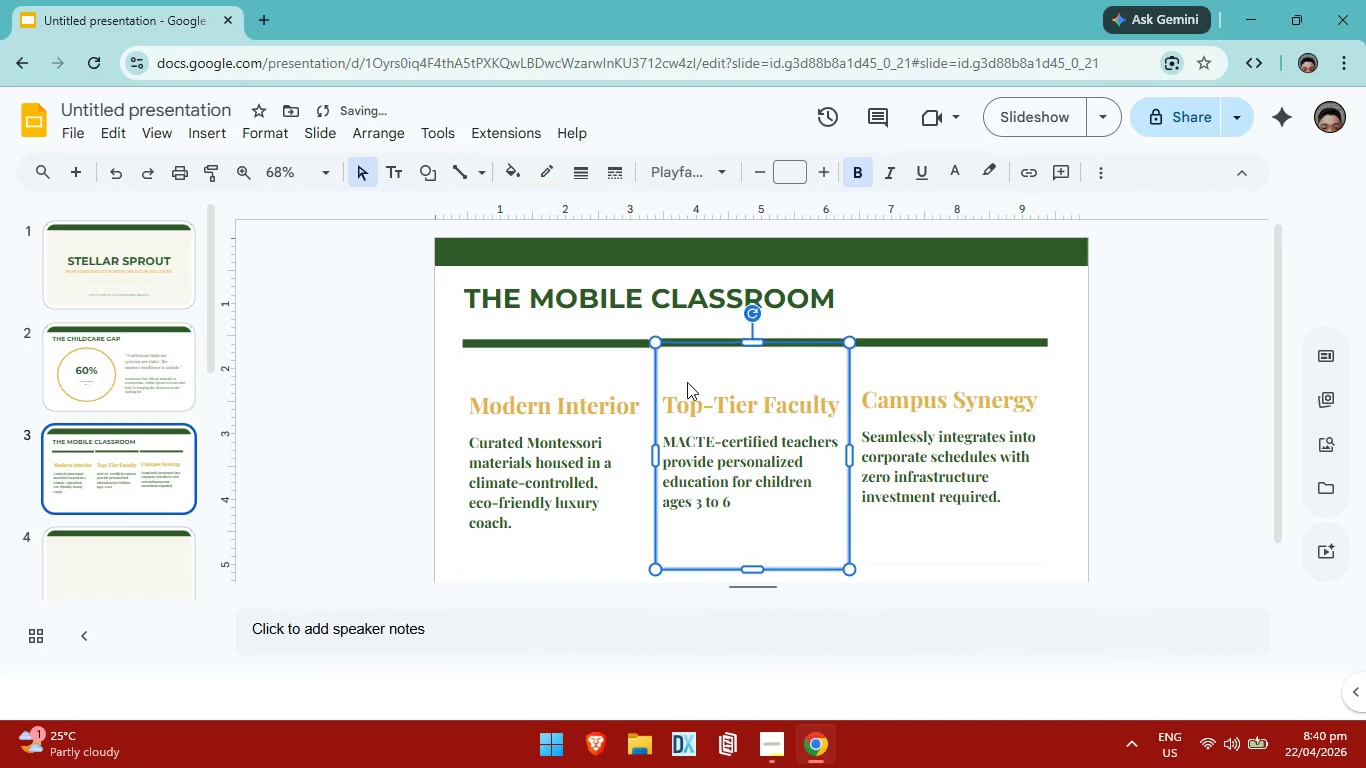 
key(ArrowDown)
 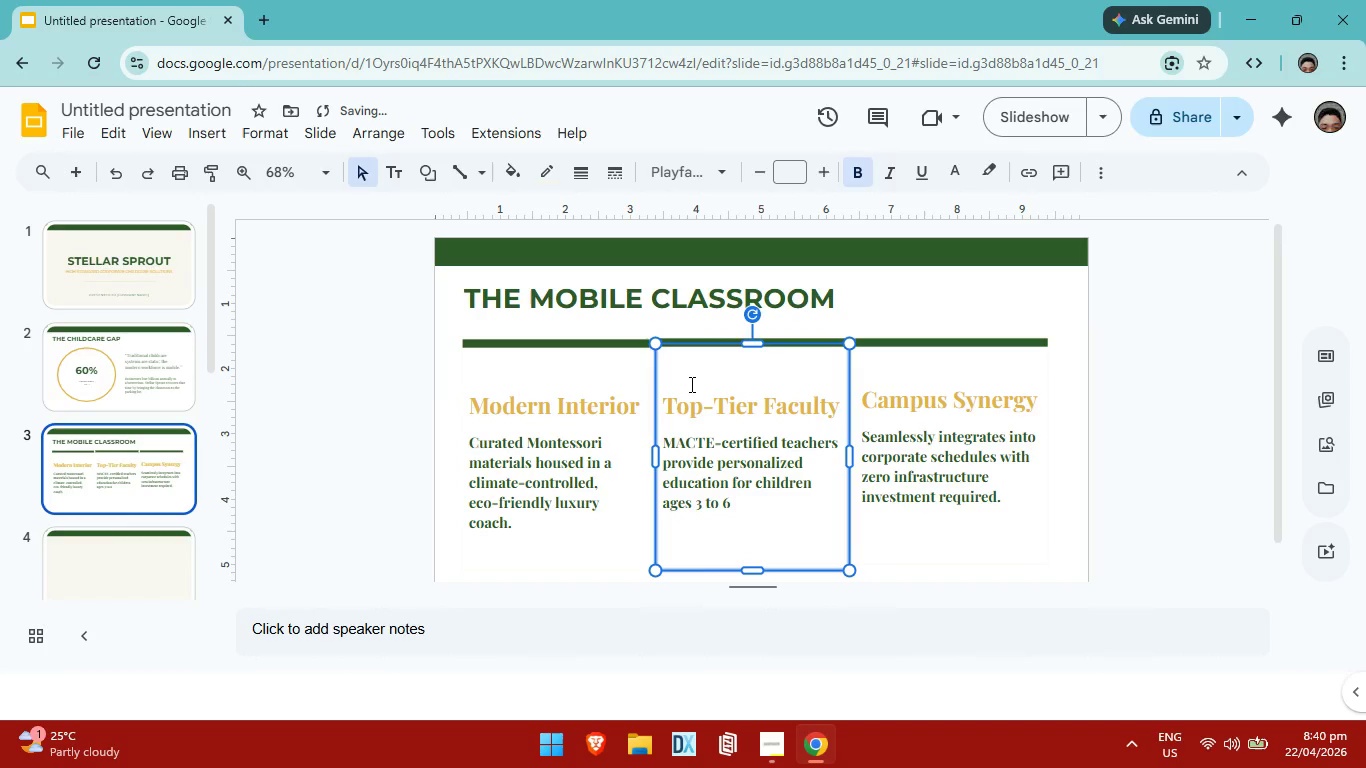 
key(ArrowDown)
 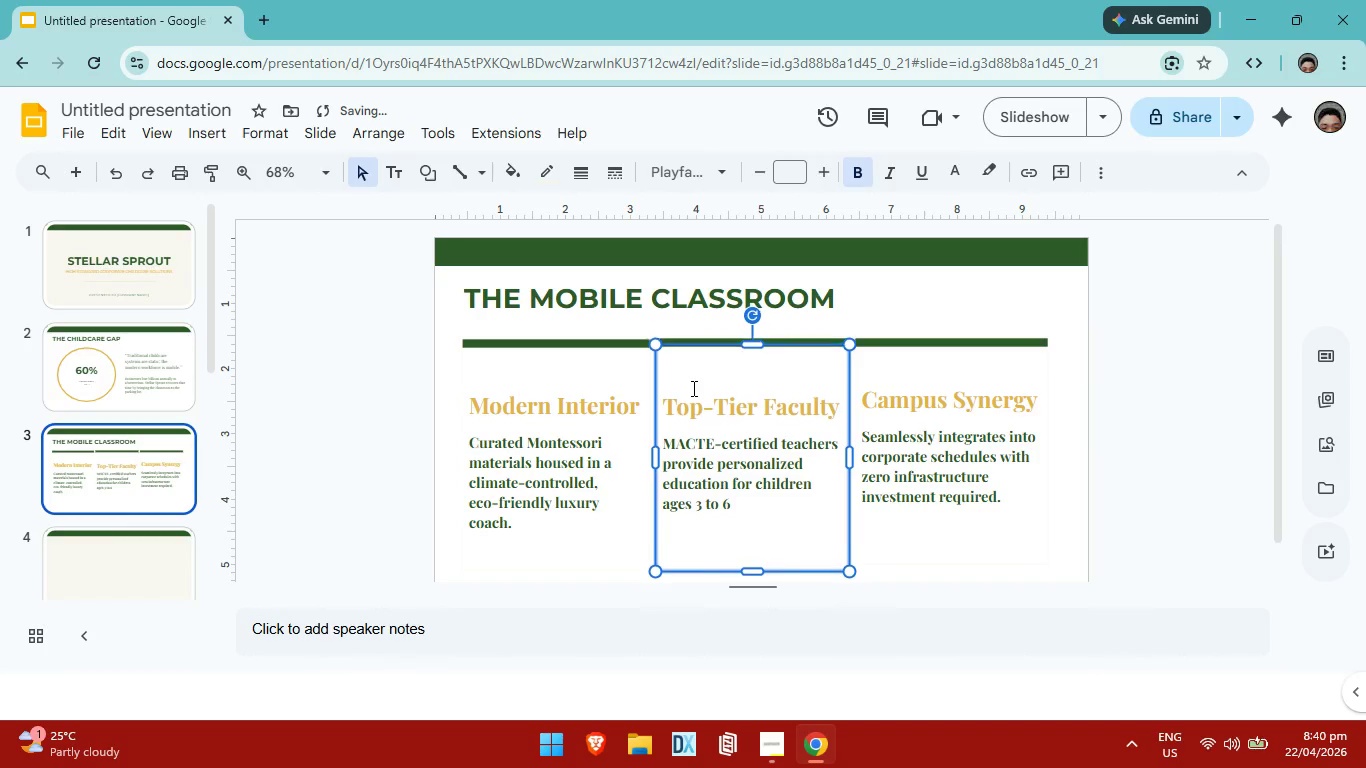 
key(ArrowDown)
 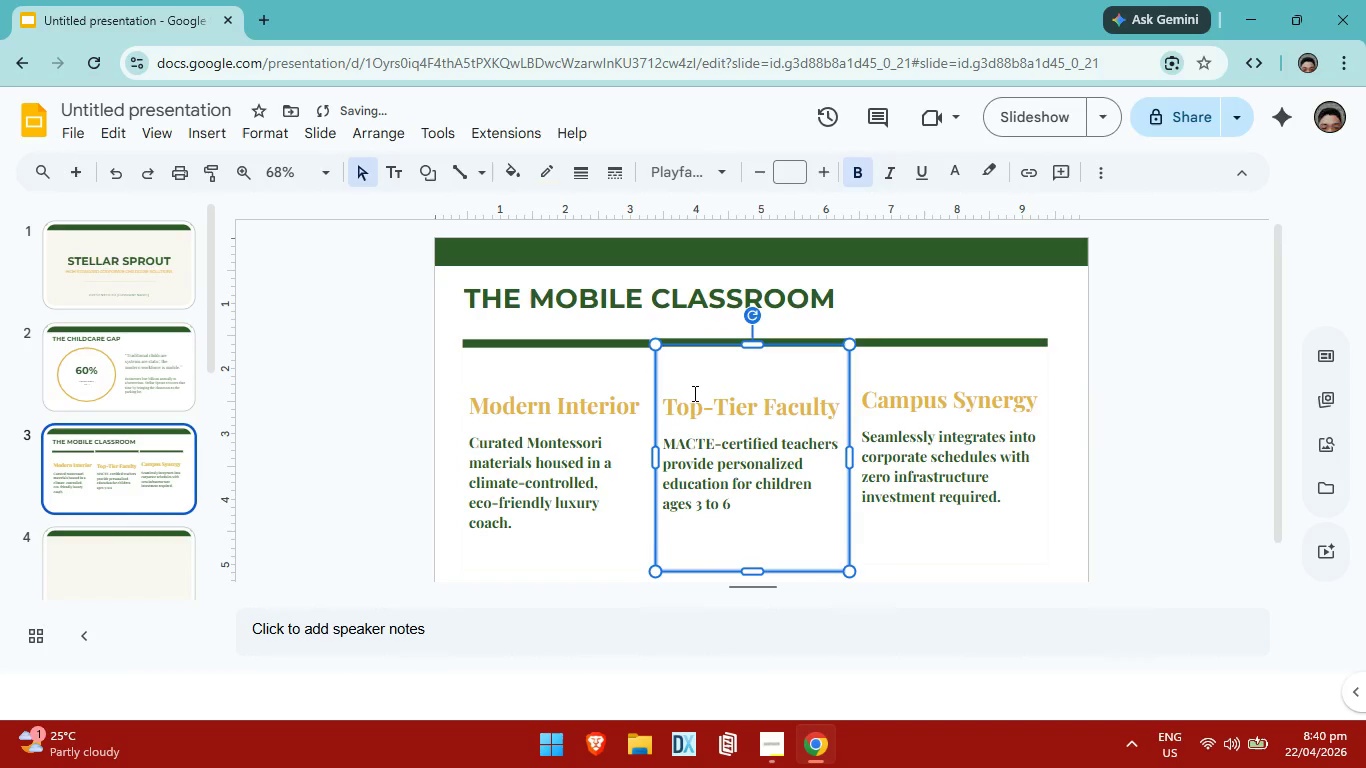 
key(ArrowDown)
 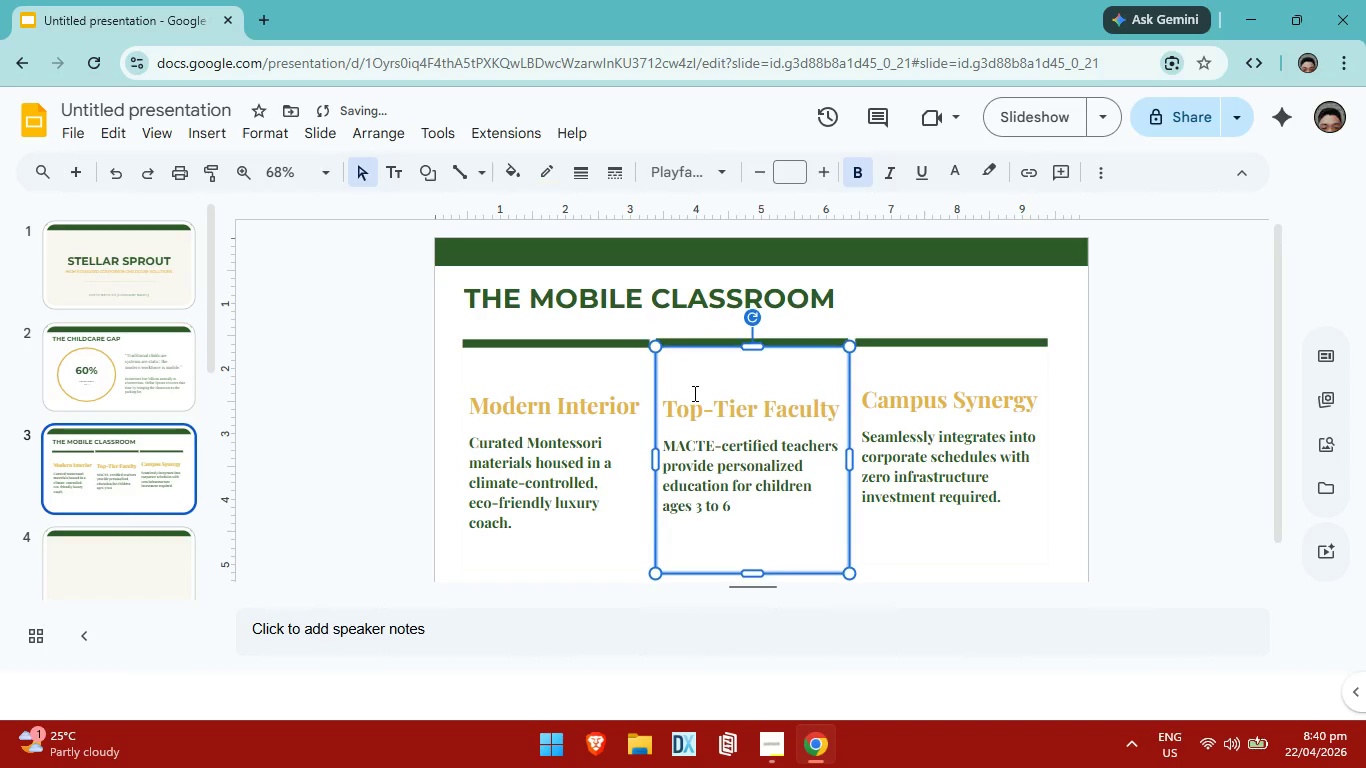 
key(ArrowDown)
 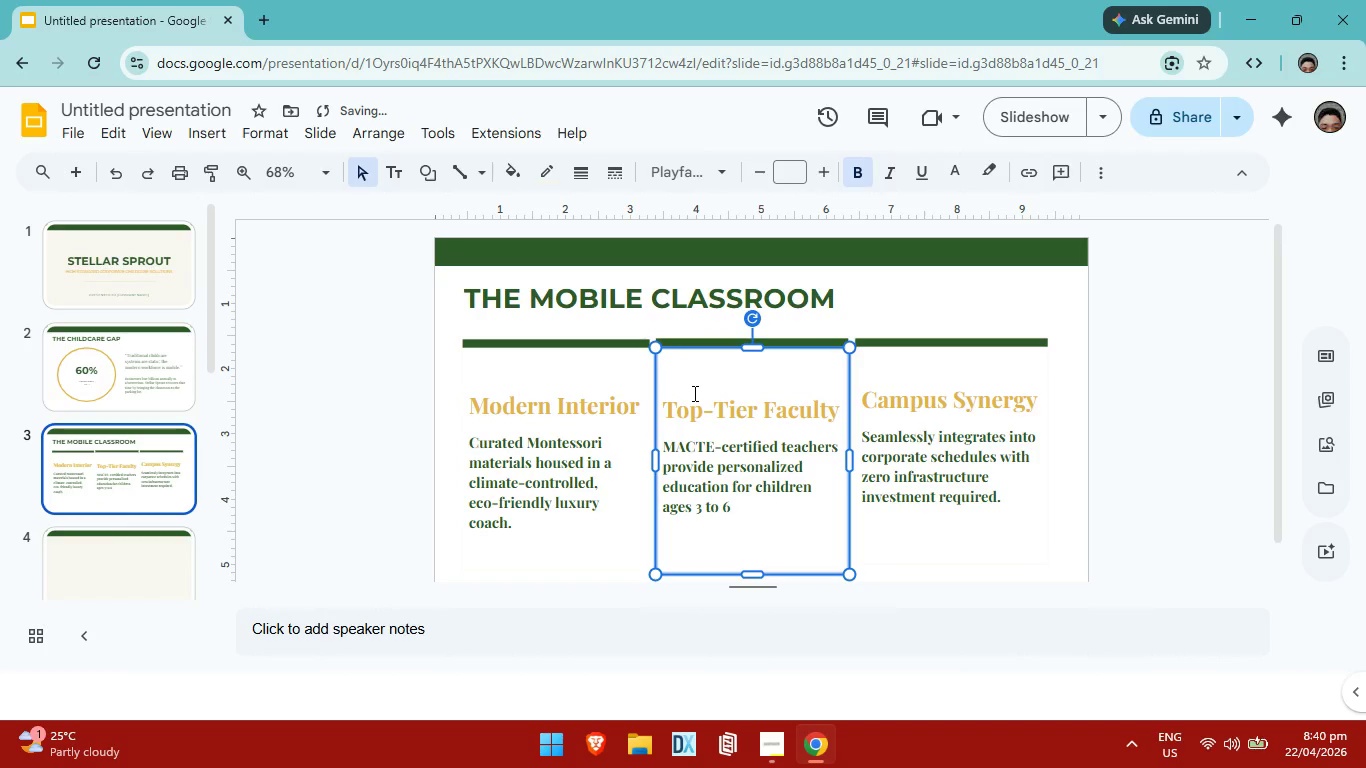 
key(ArrowDown)
 